 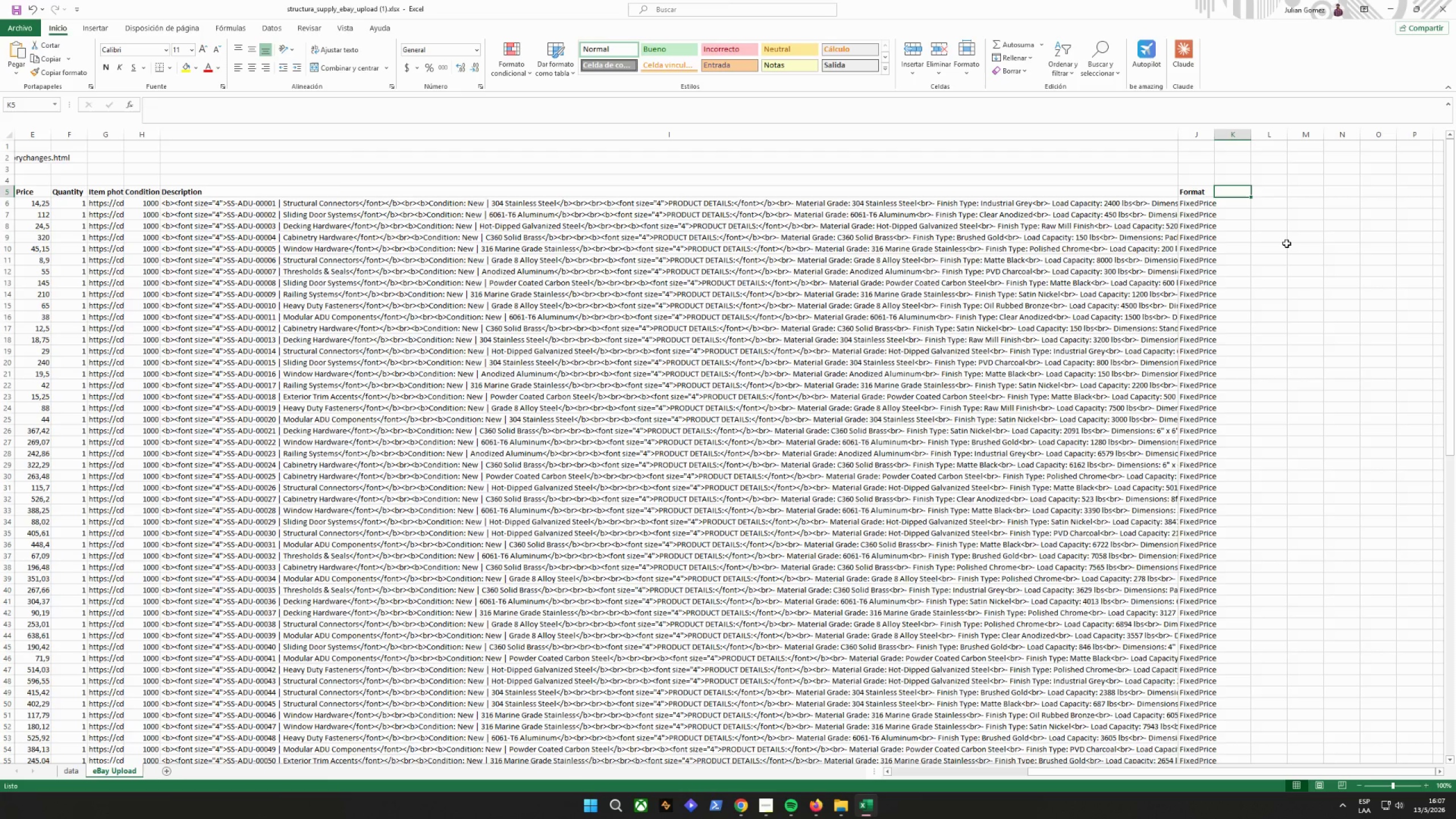 
key(CapsLock)
 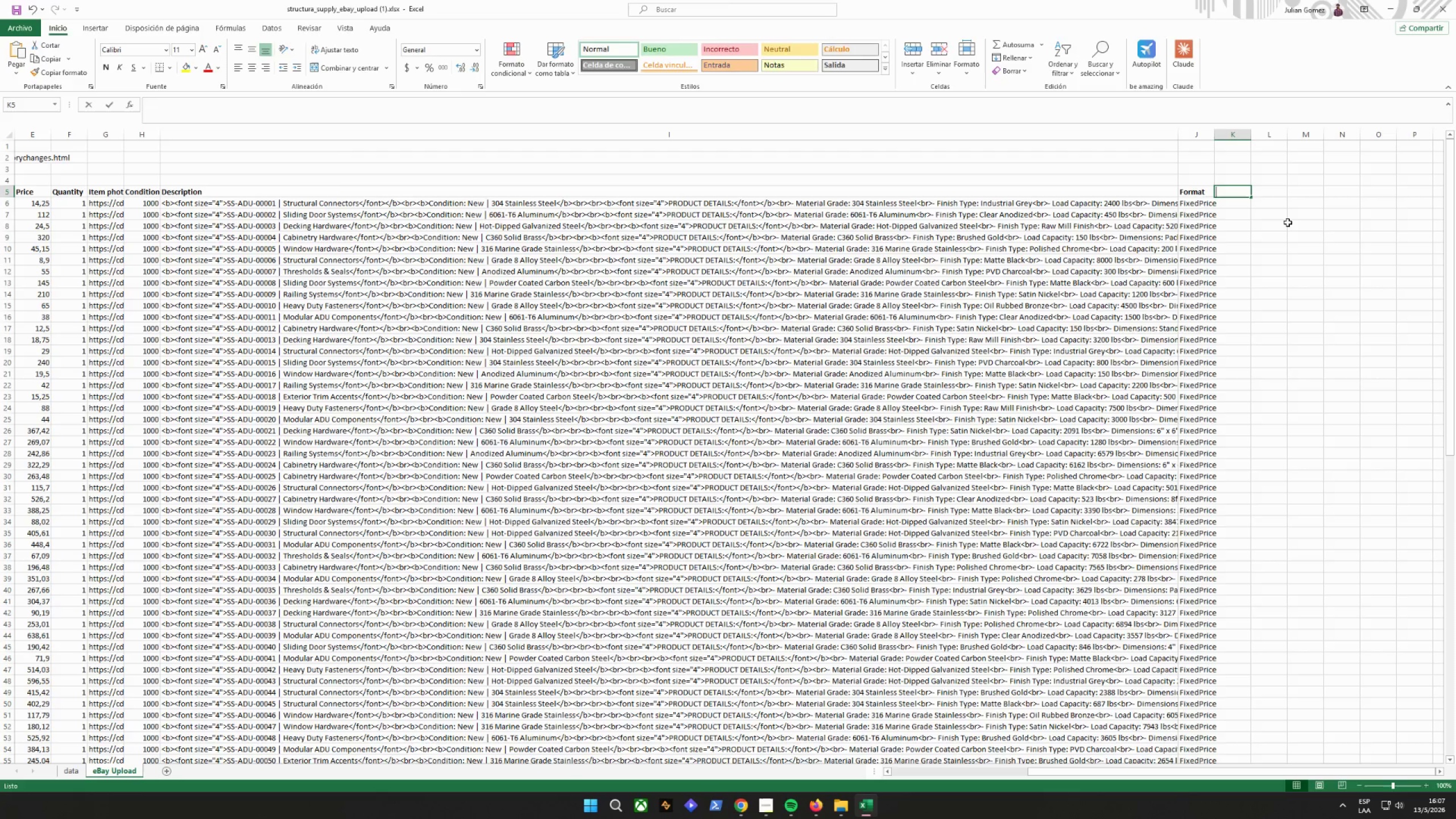 
key(C)
 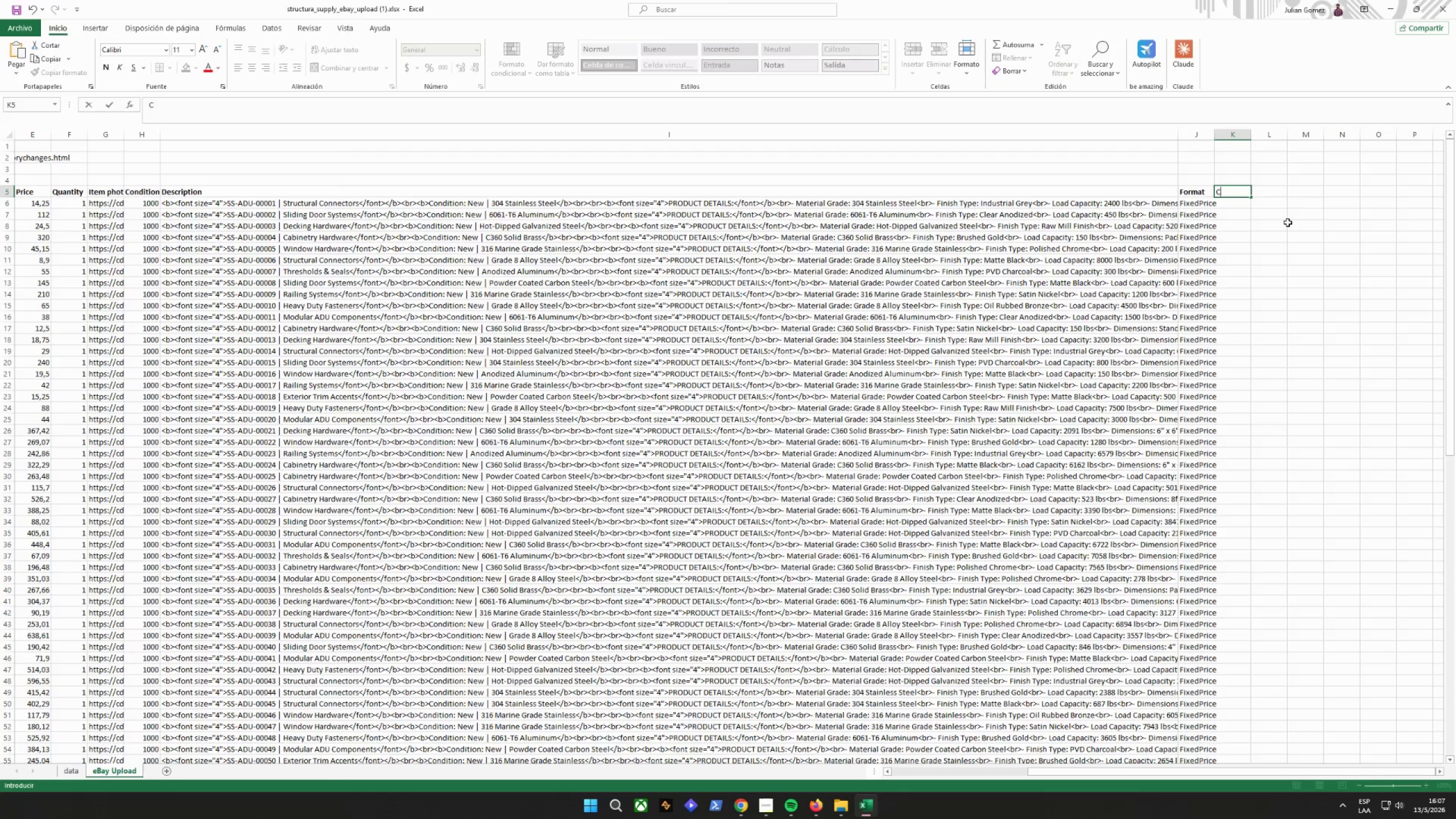 
key(CapsLock)
 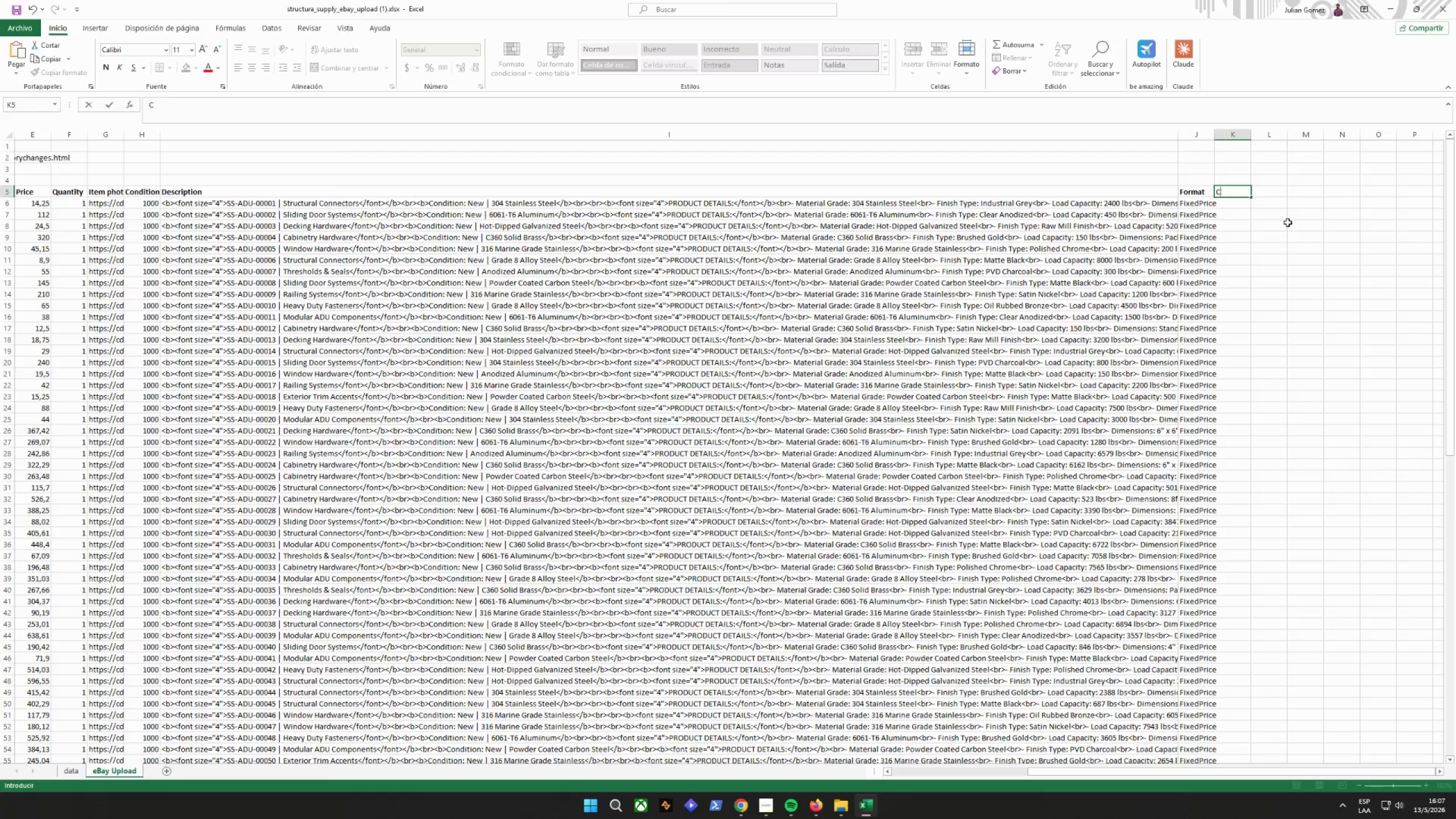 
key(Shift+Backquote)
 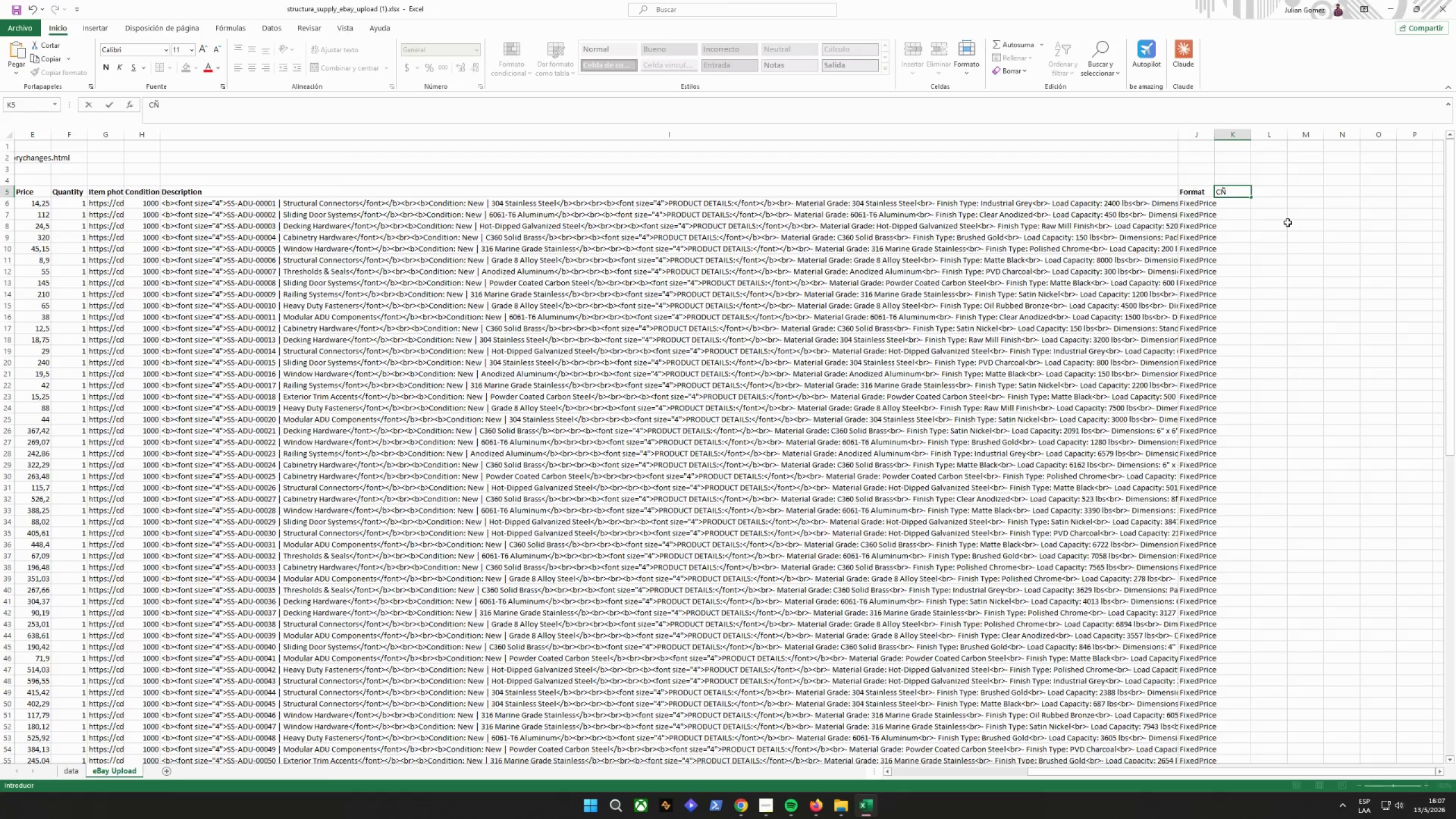 
key(Backspace)
 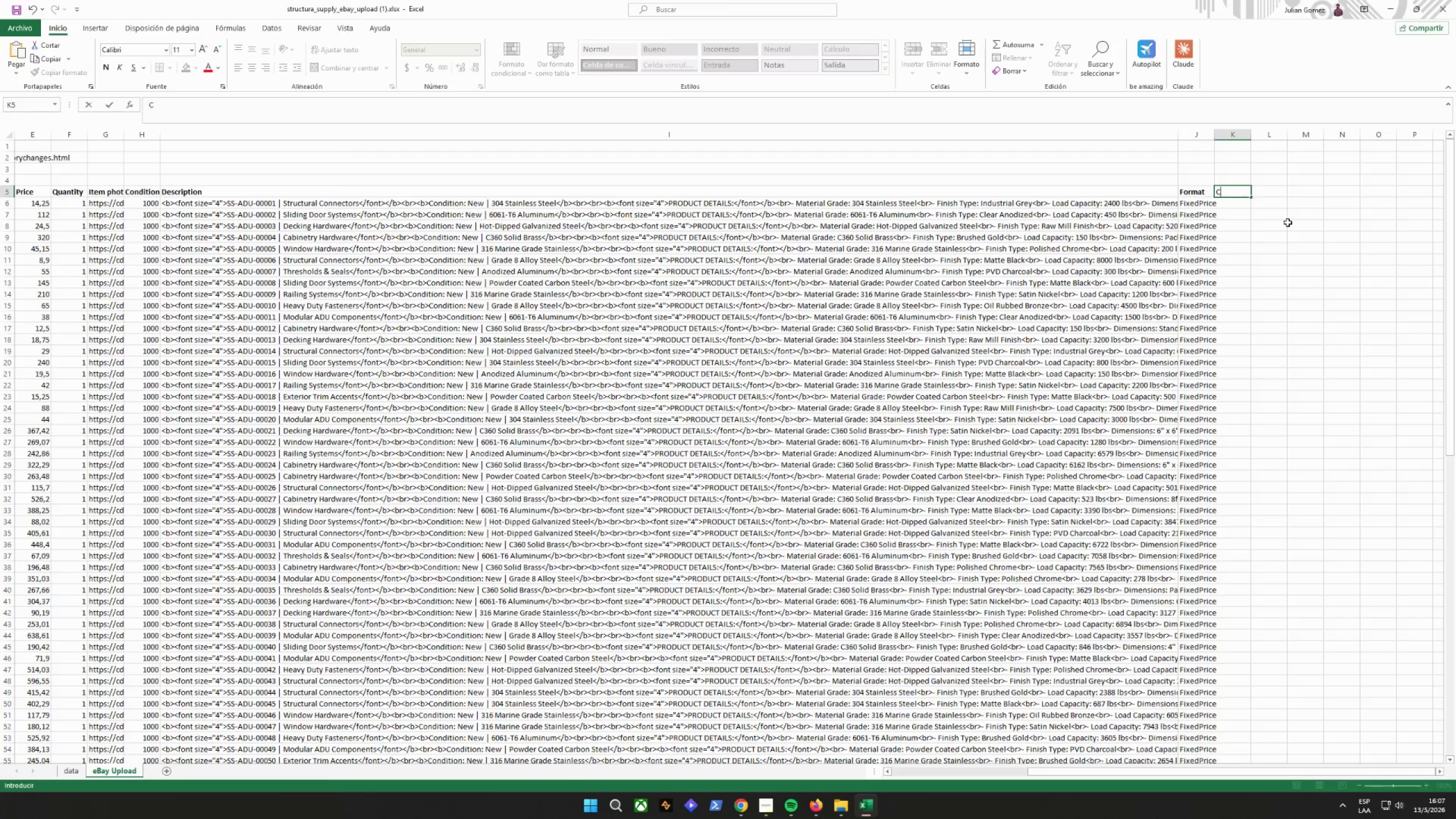 
key(Backspace)
 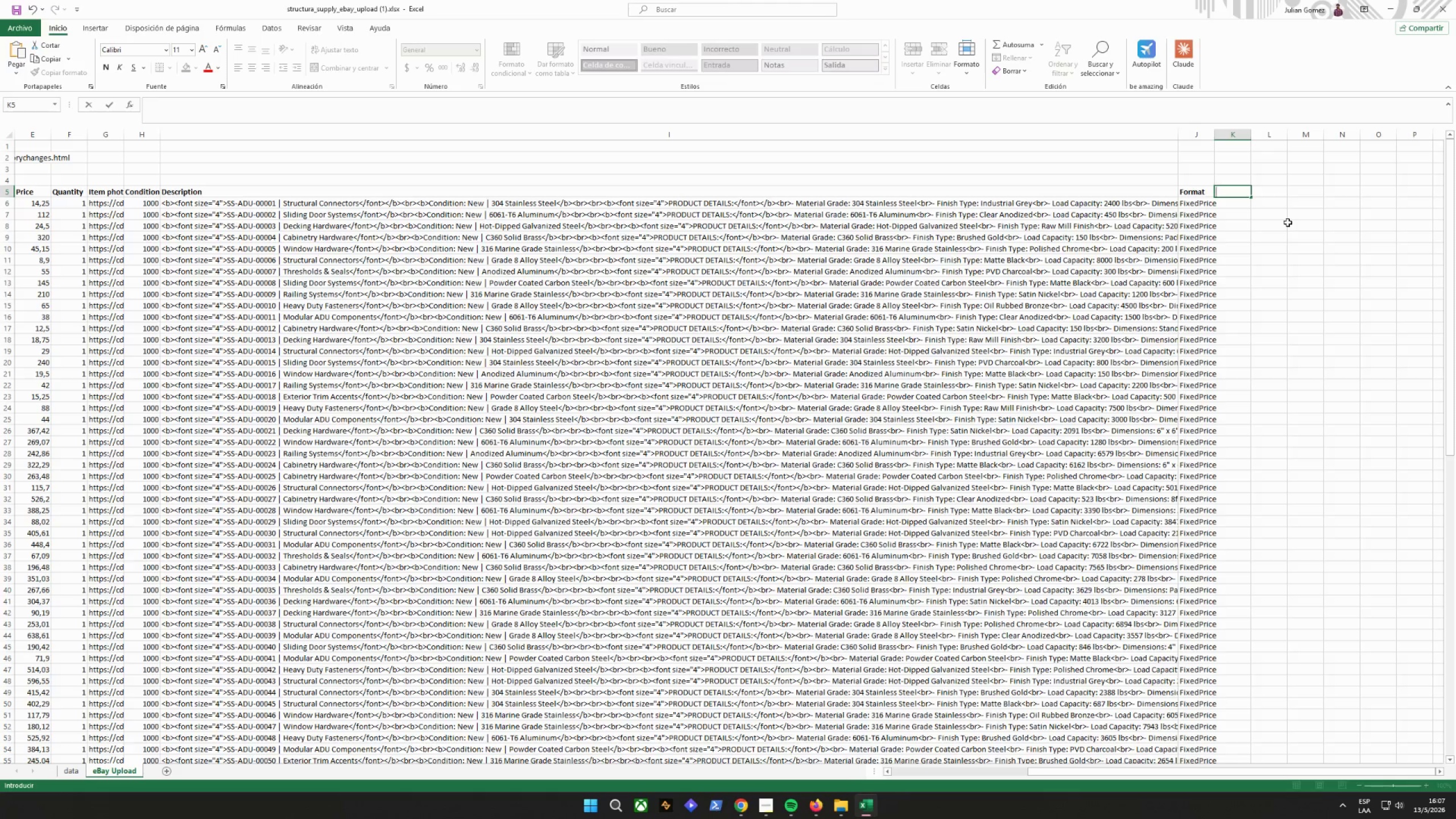 
key(CapsLock)
 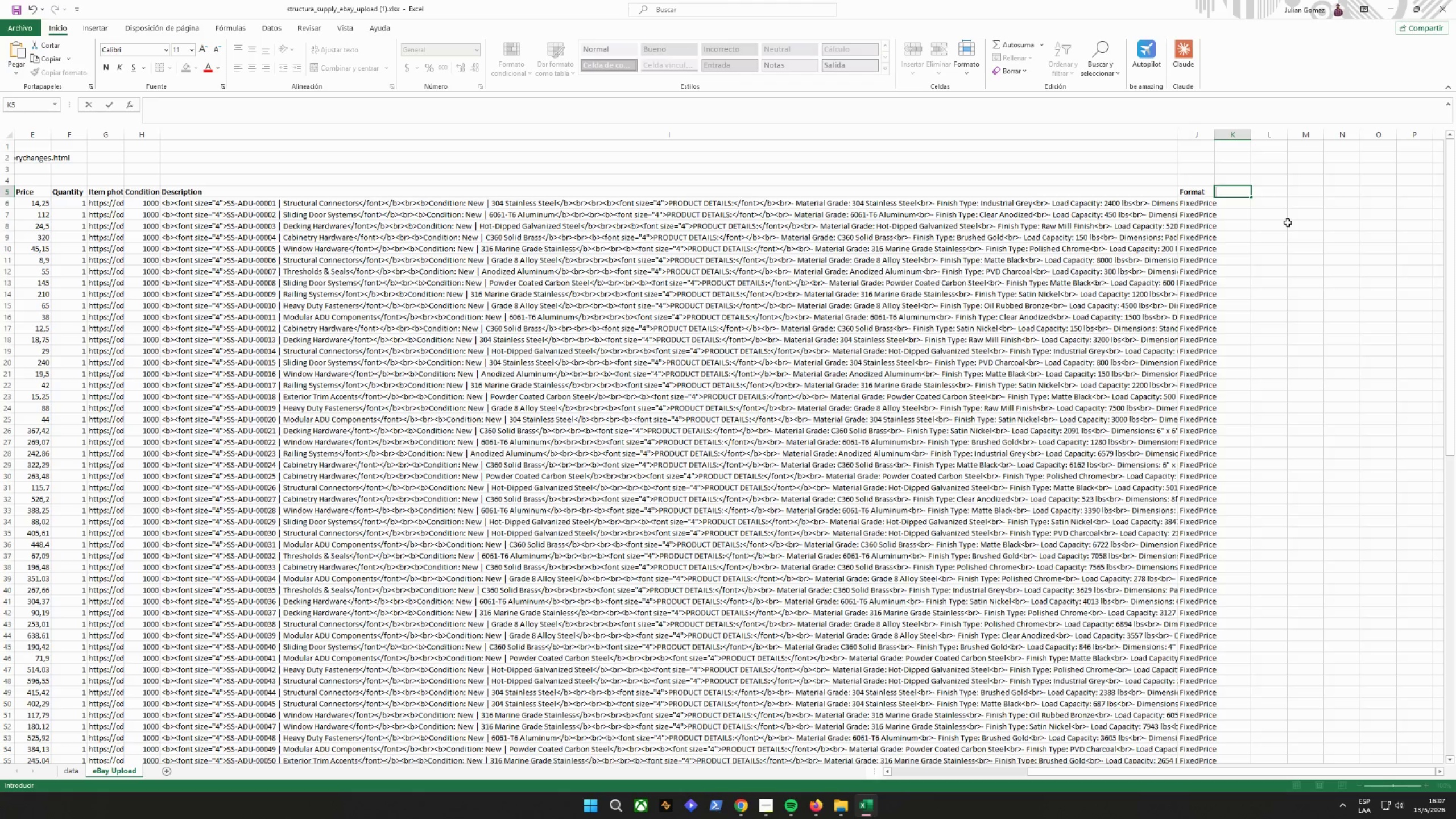 
key(C)
 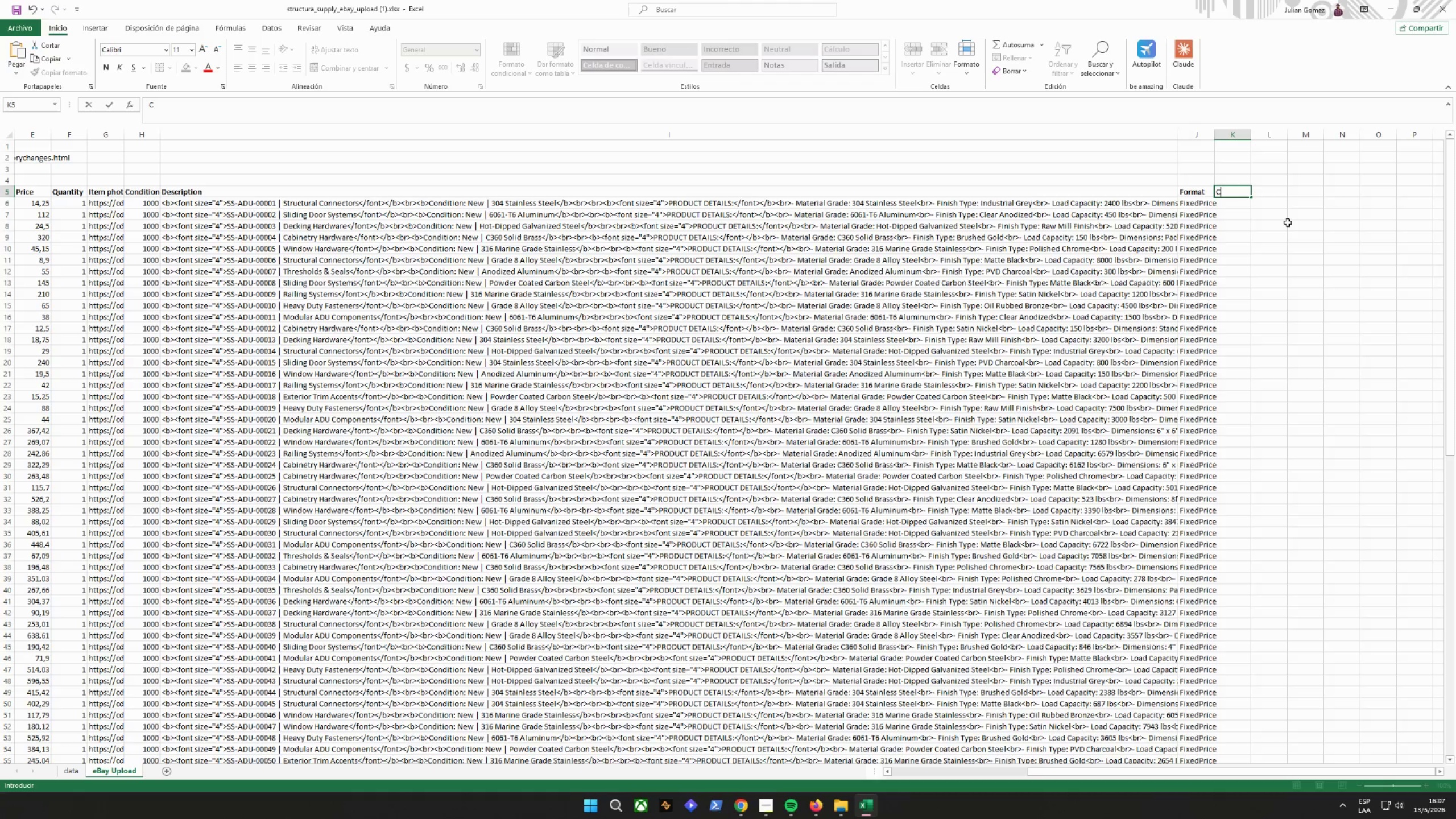 
key(CapsLock)
 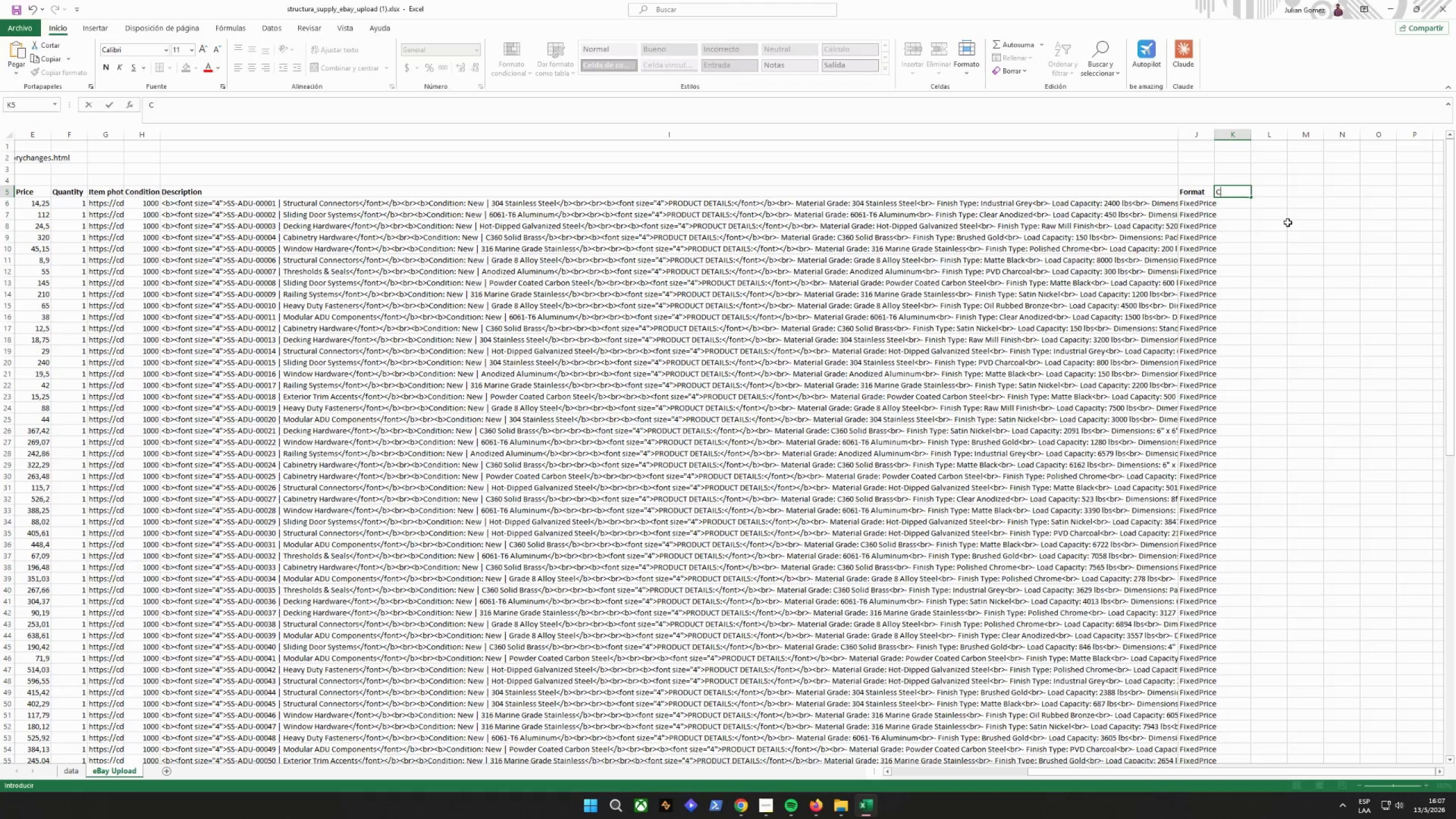 
key(Shift+ShiftRight)
 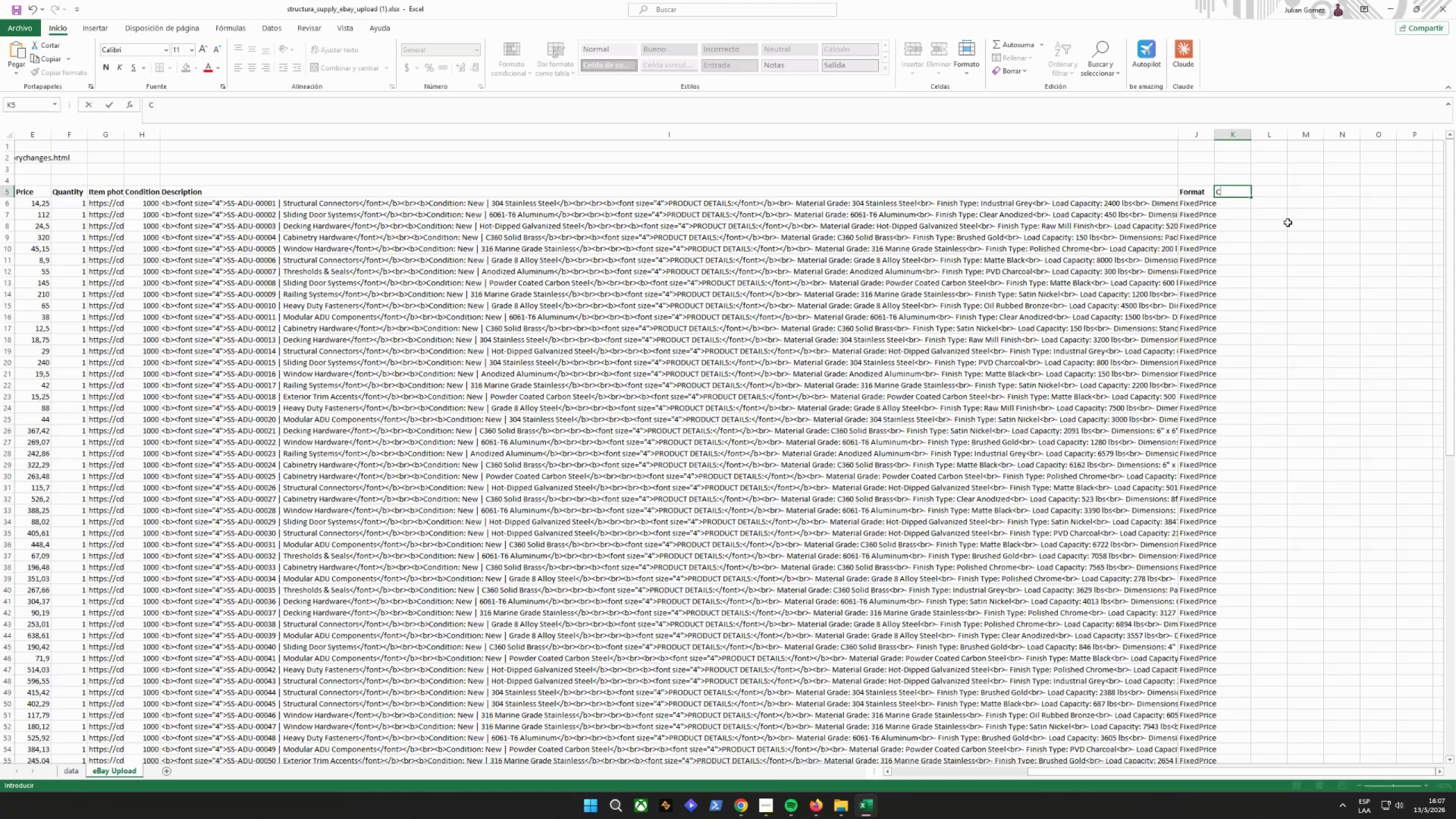 
key(Shift+Backquote)
 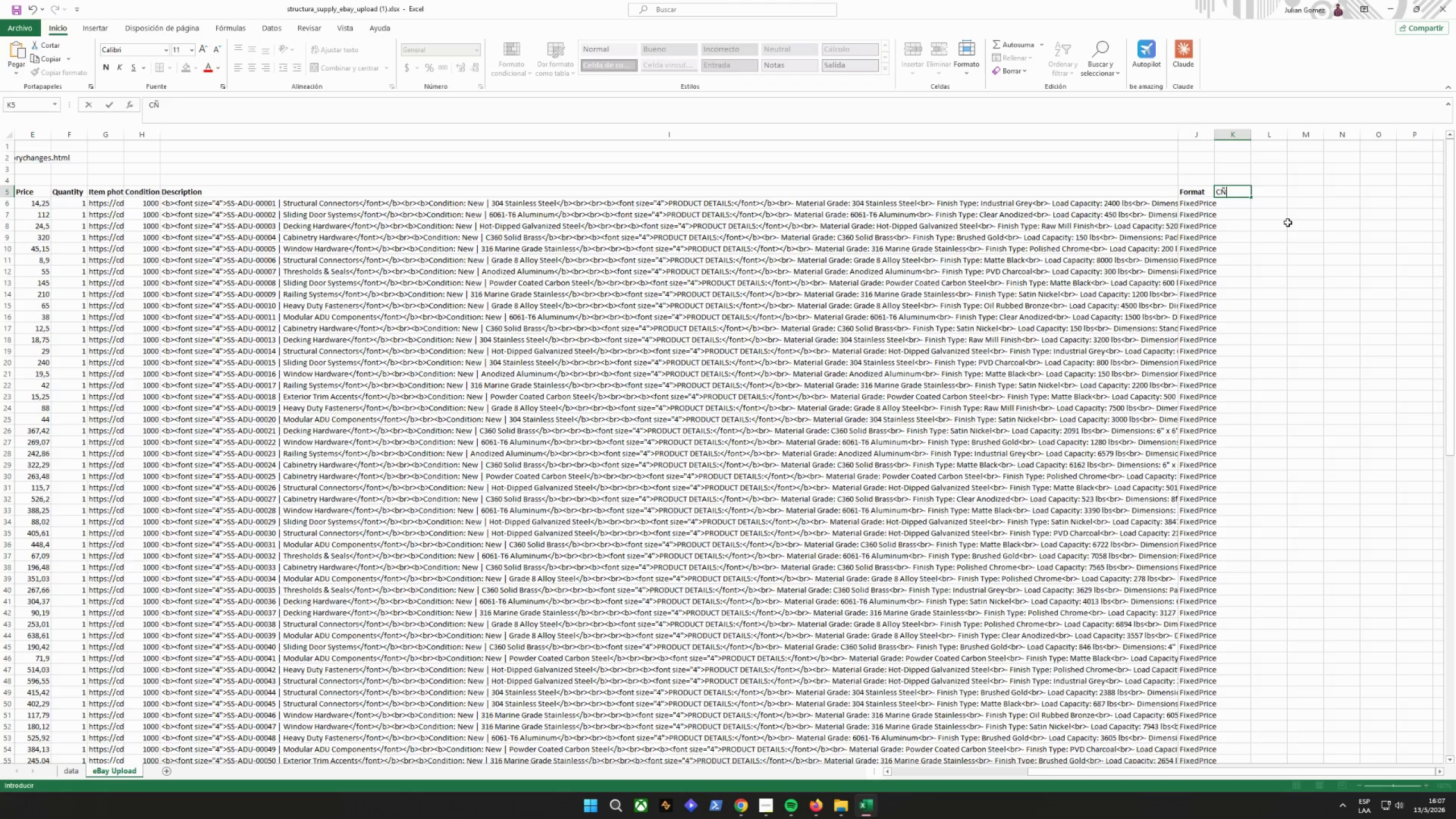 
key(Backspace)
 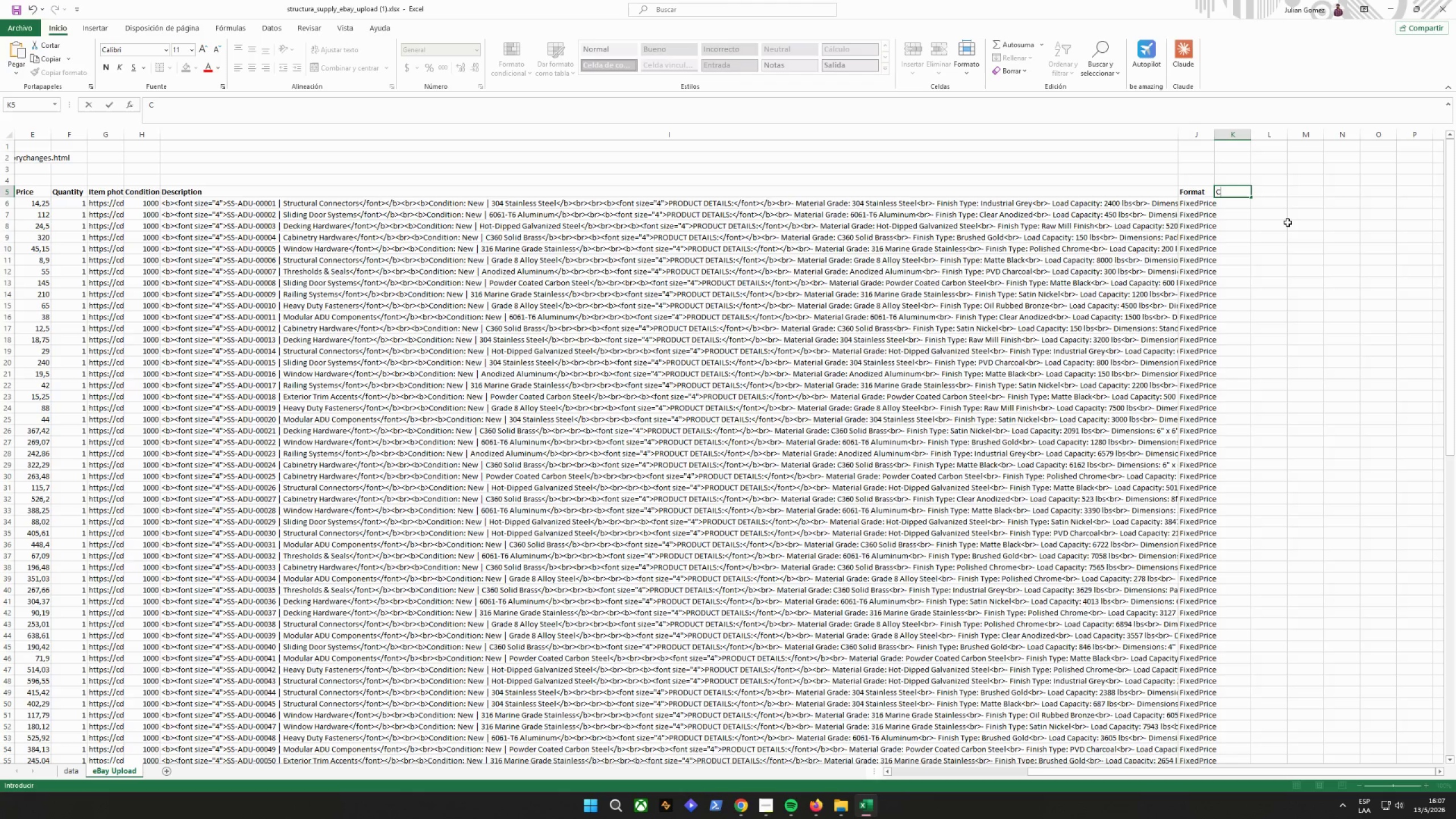 
key(Shift+ShiftRight)
 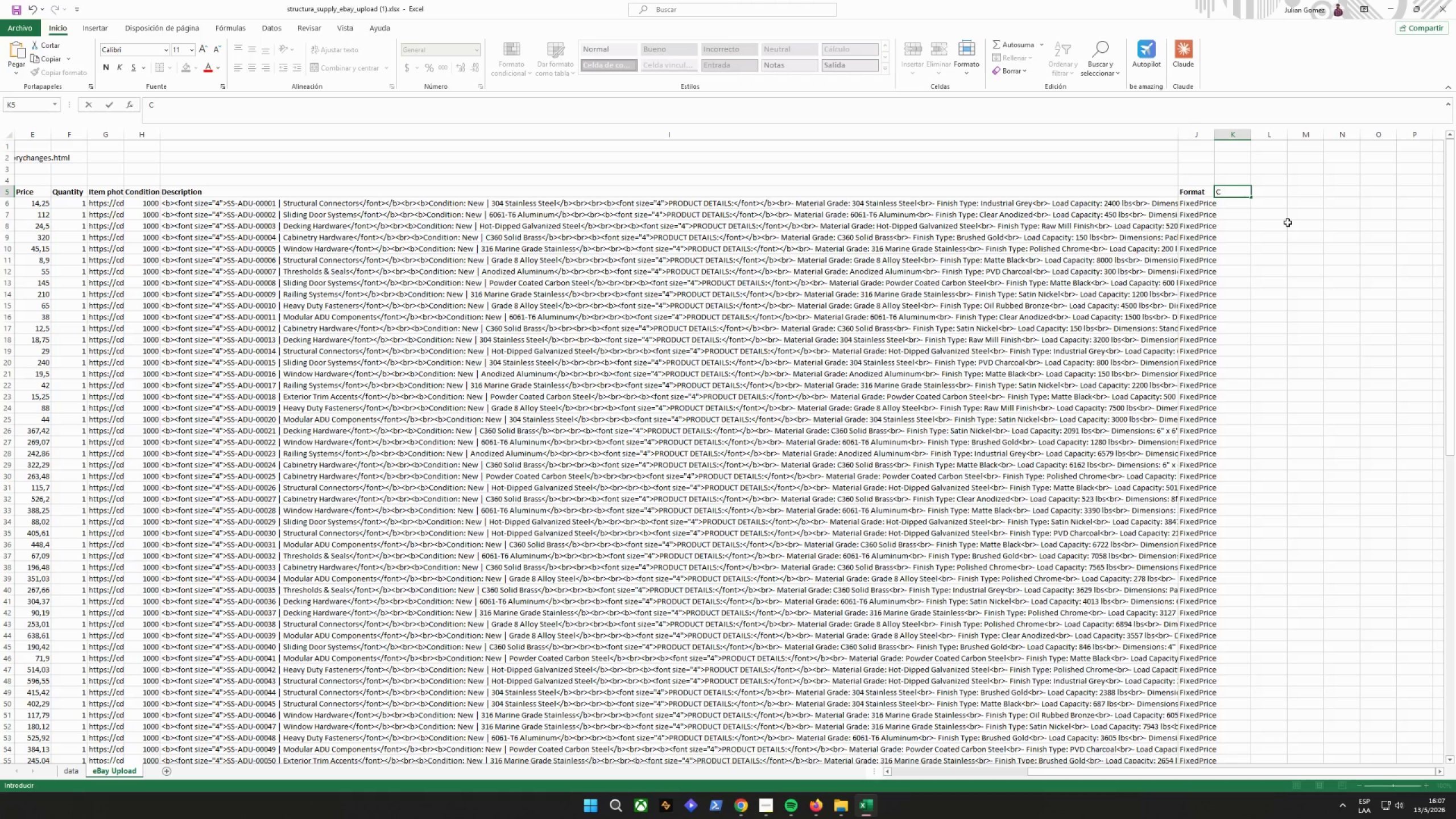 
key(Shift+Backquote)
 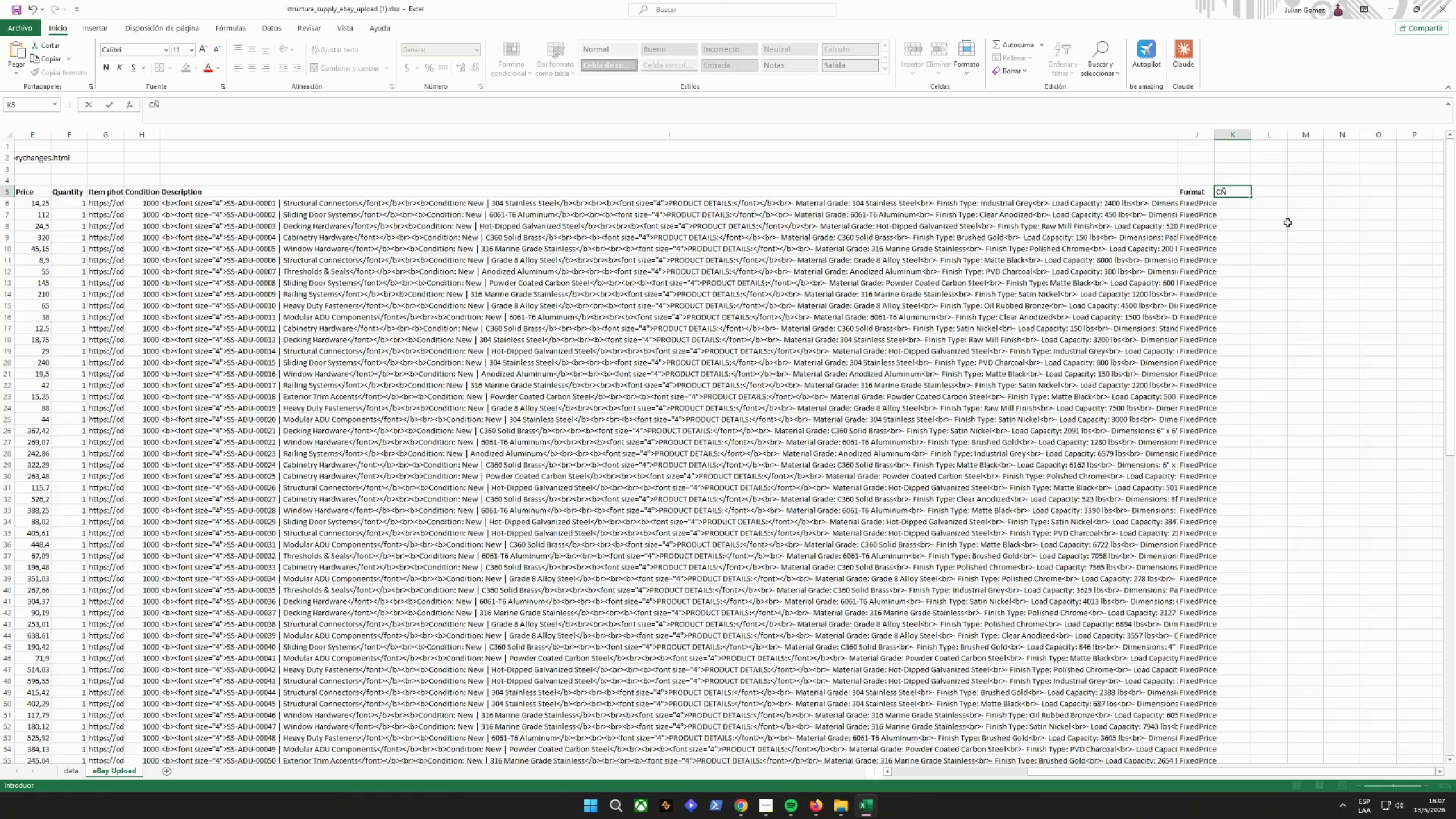 
key(Backspace)
 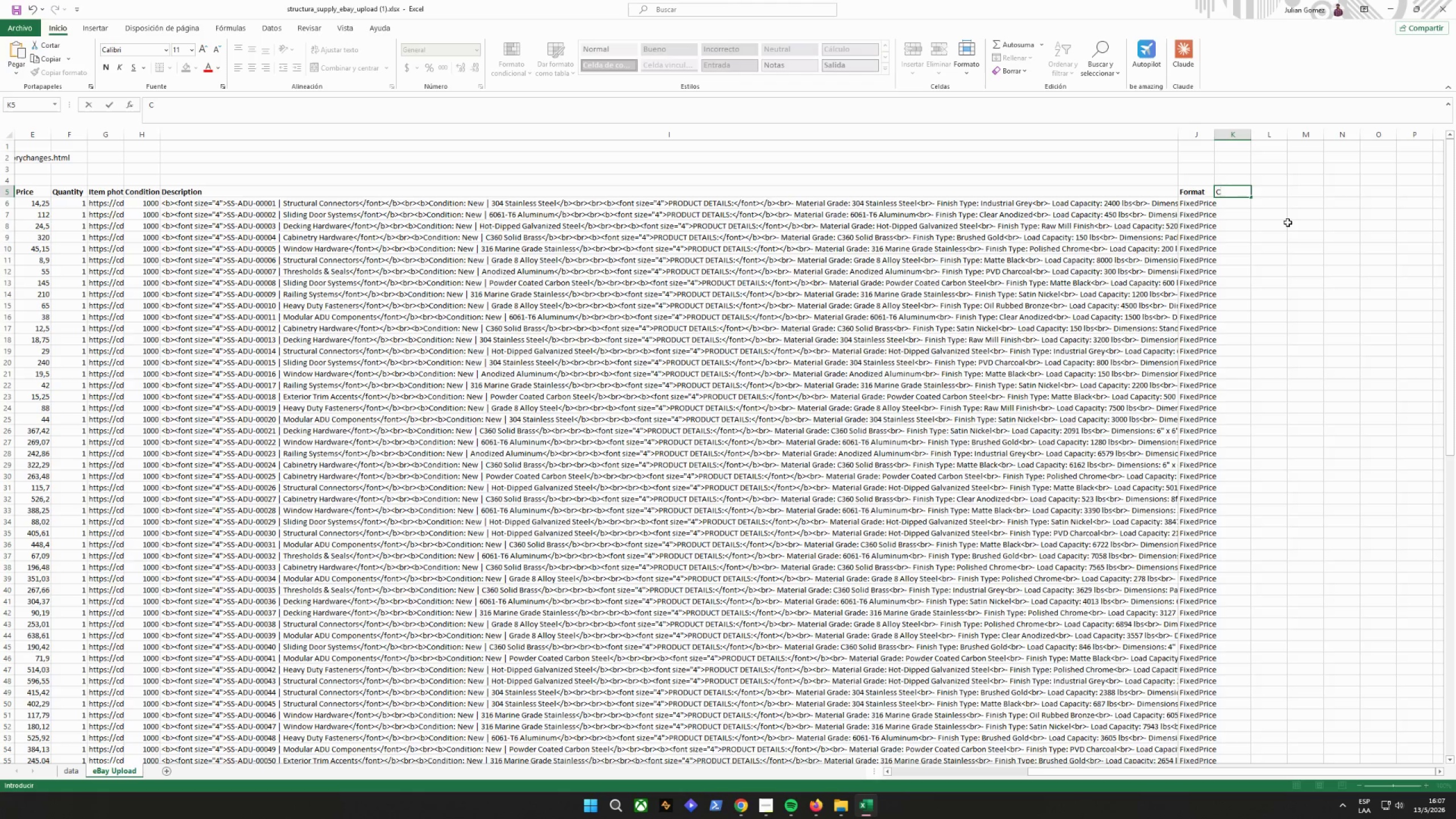 
key(Backquote)
 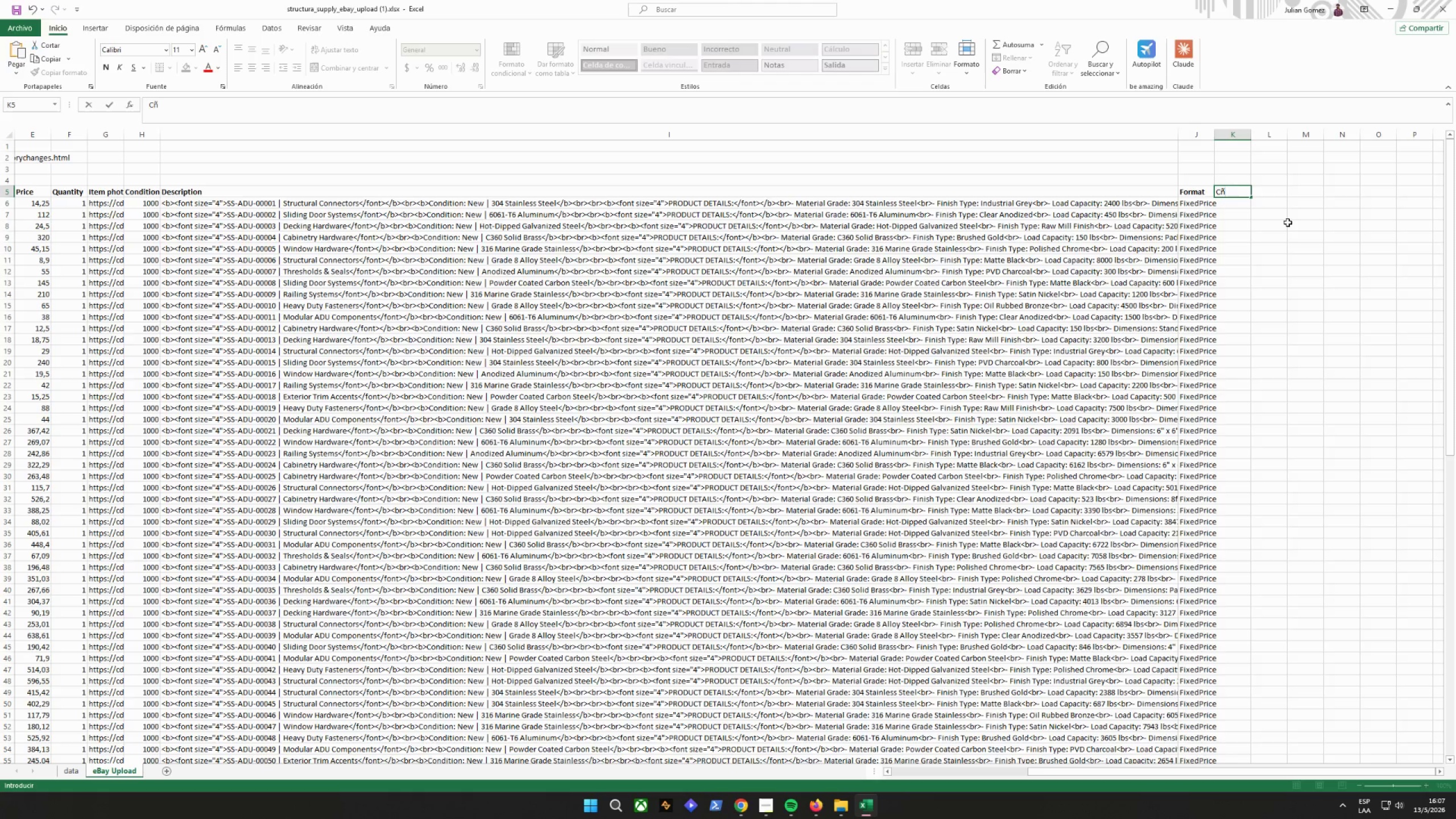 
key(Delete)
 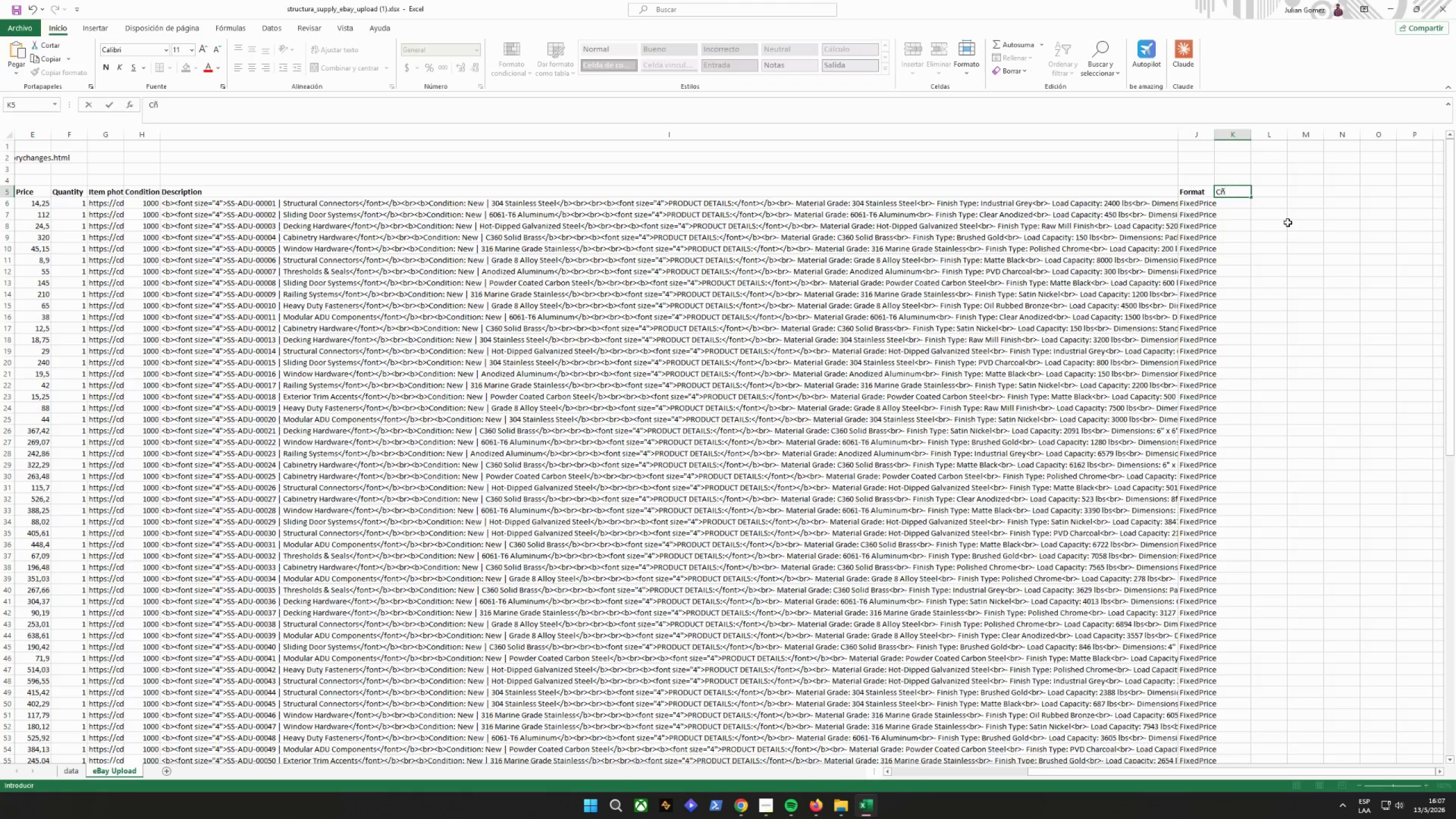 
key(Backspace)
 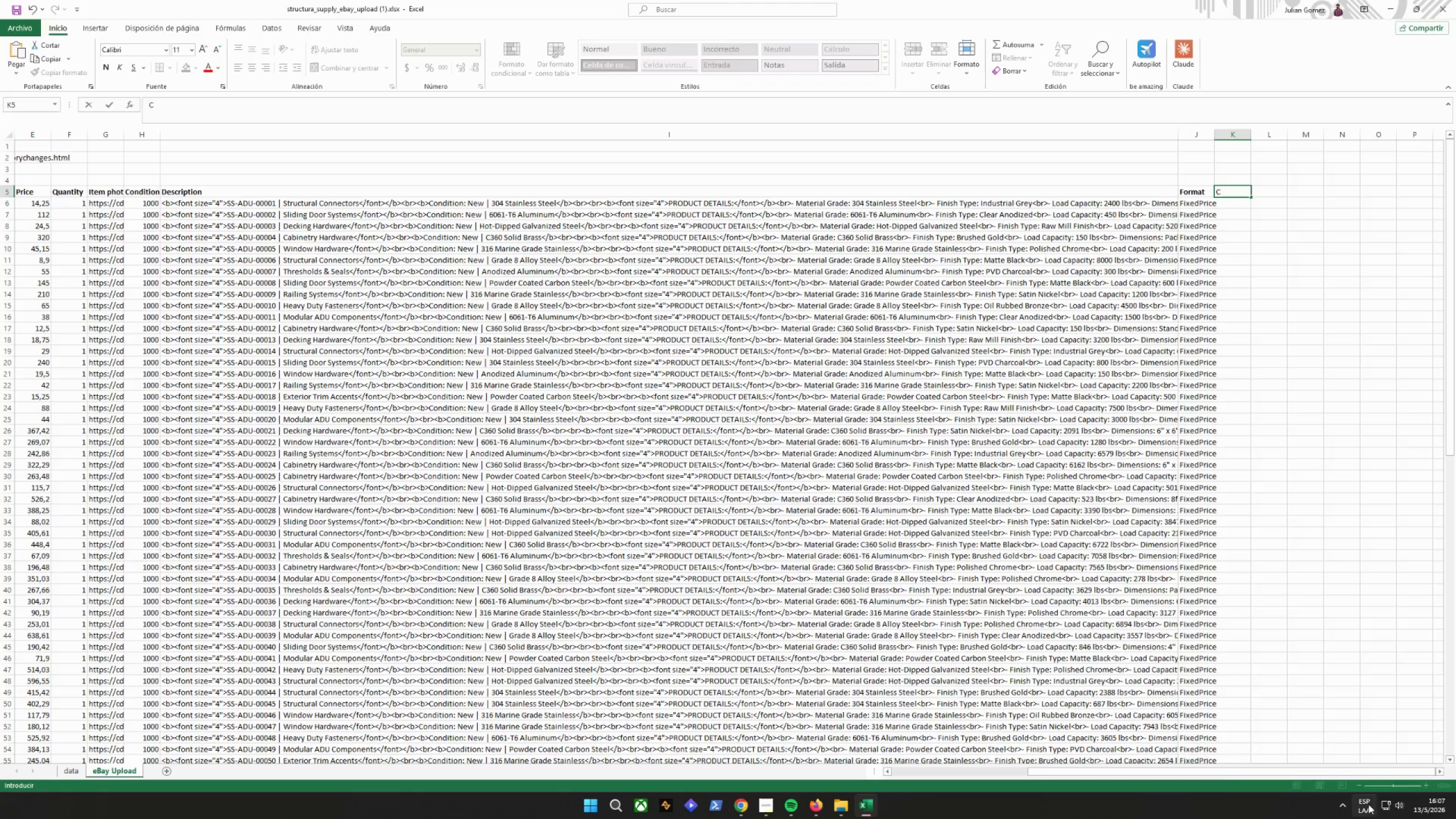 
left_click([1338, 741])
 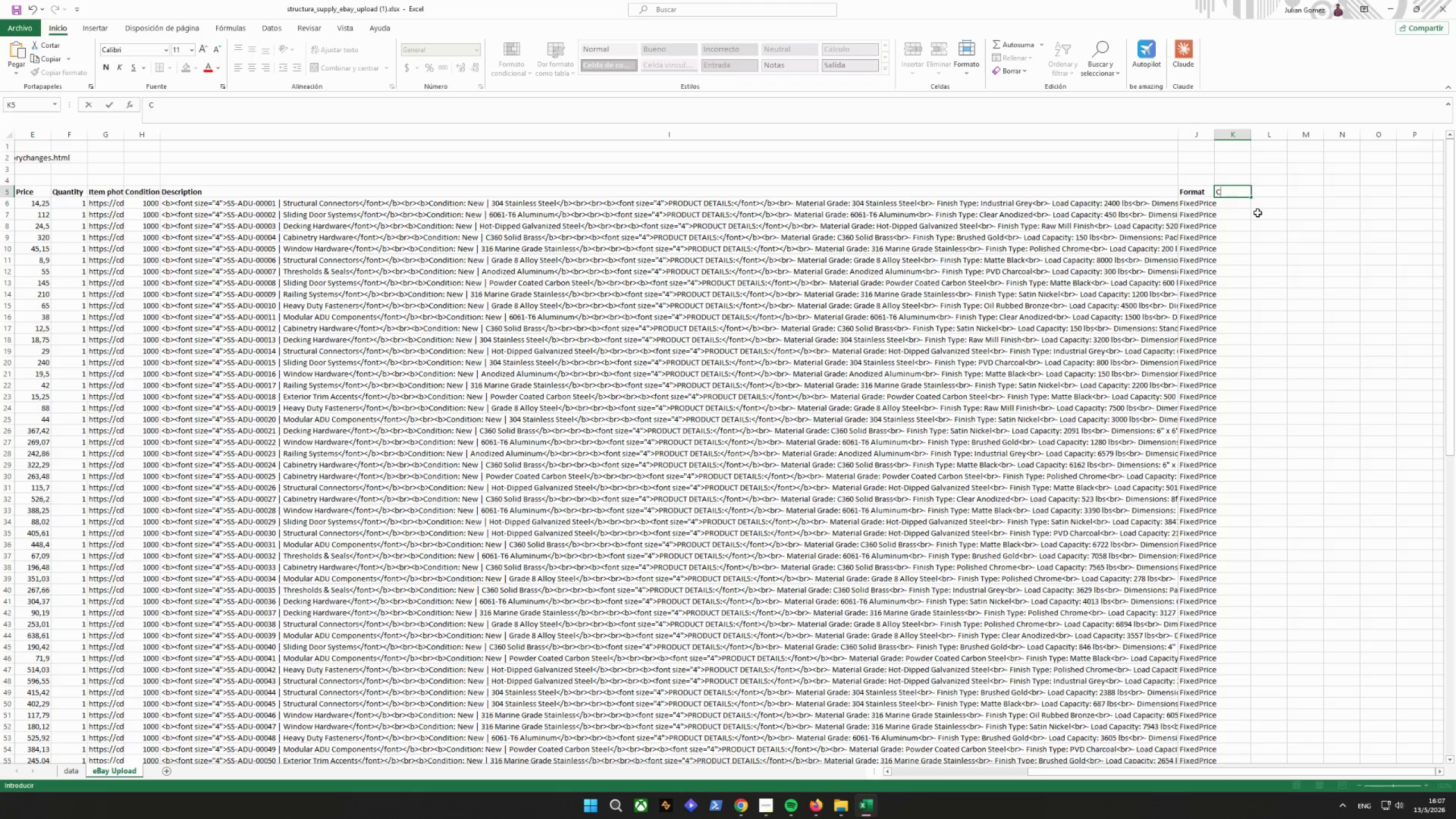 
type(:Materiasl)
key(Backspace)
key(Backspace)
type(l Grade)
key(Tab)
 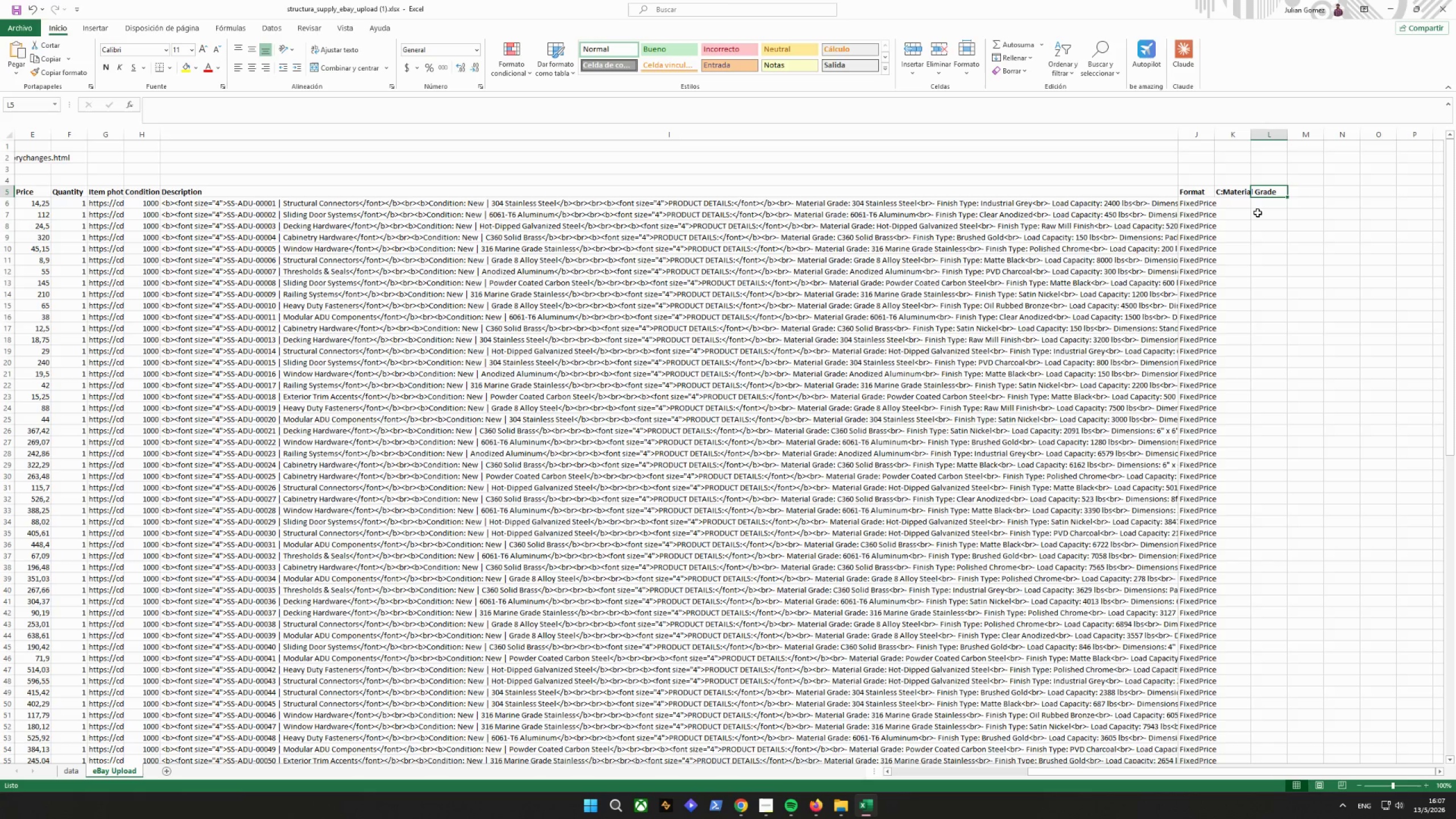 
type(c)
key(Backspace)
type(C:Finish Type)
 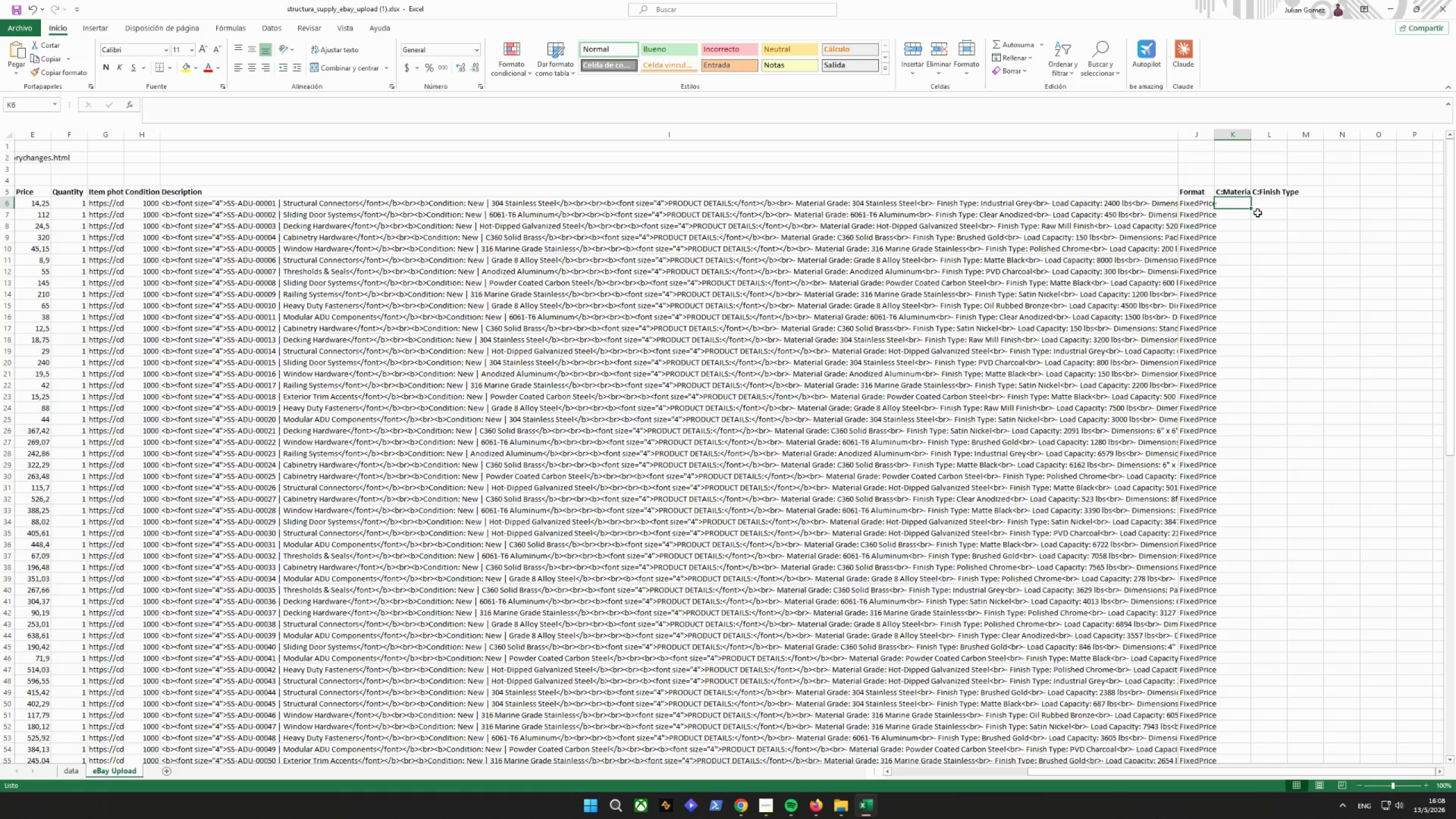 
 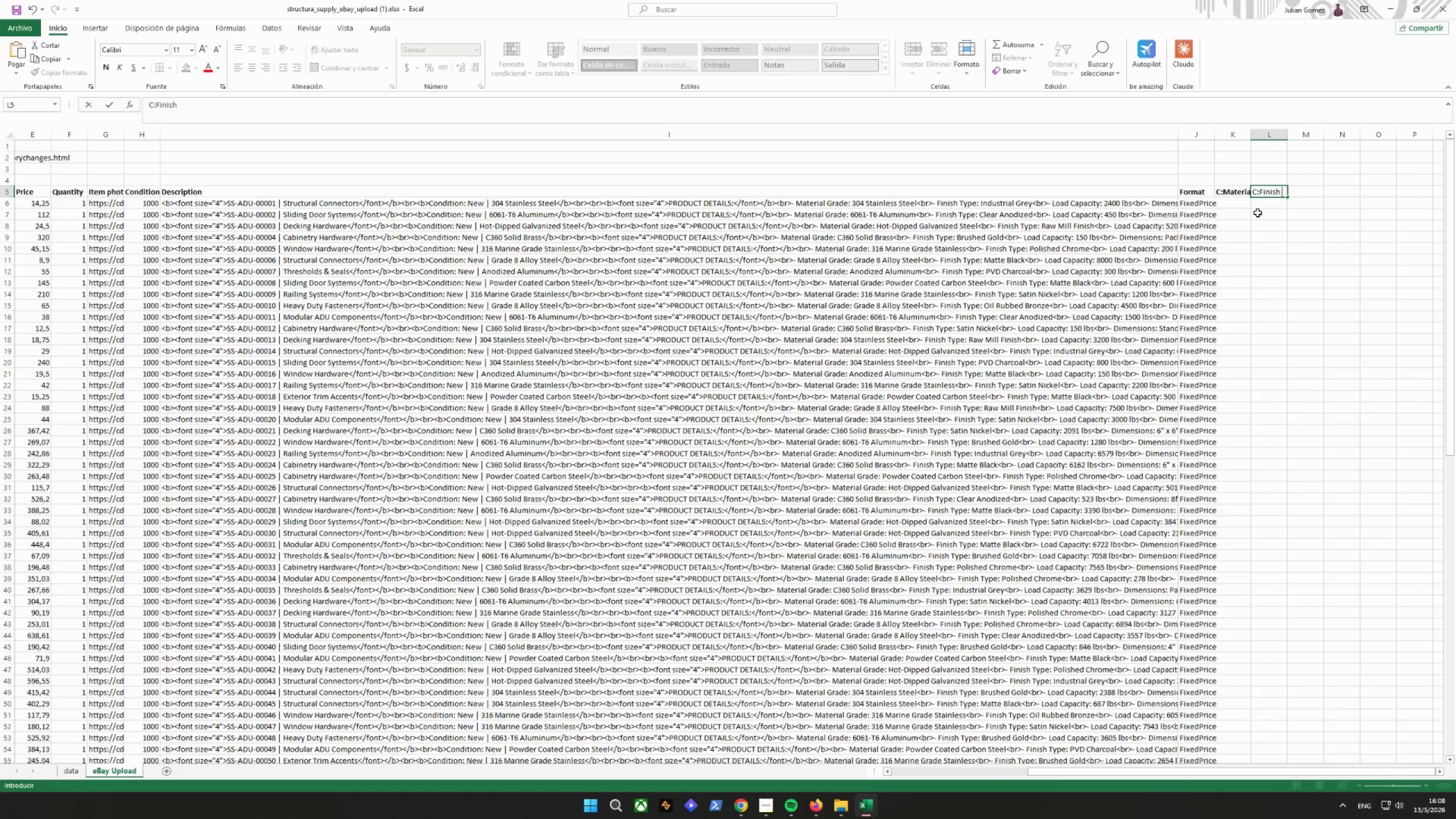 
key(Enter)
 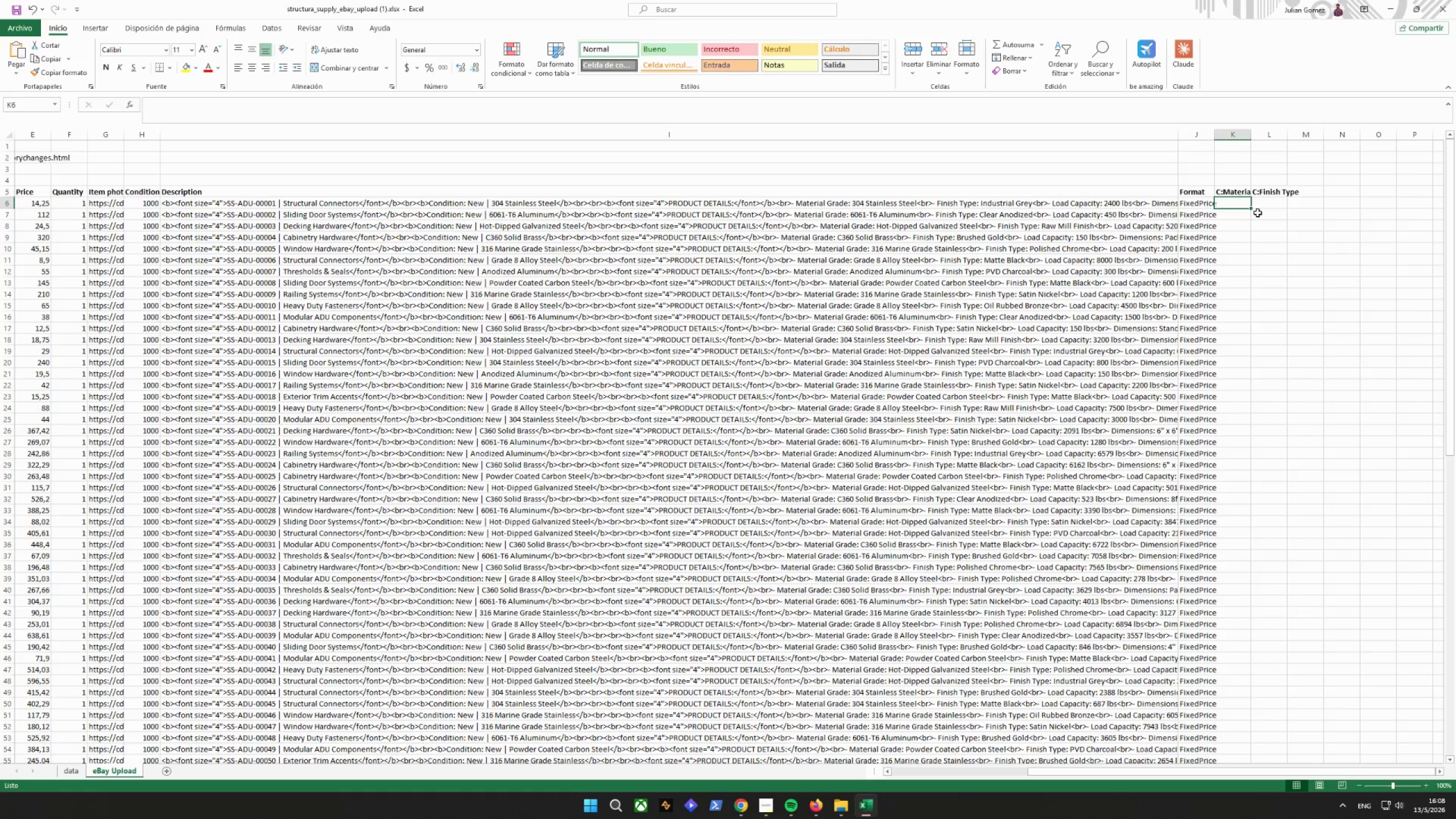 
key(ArrowUp)
 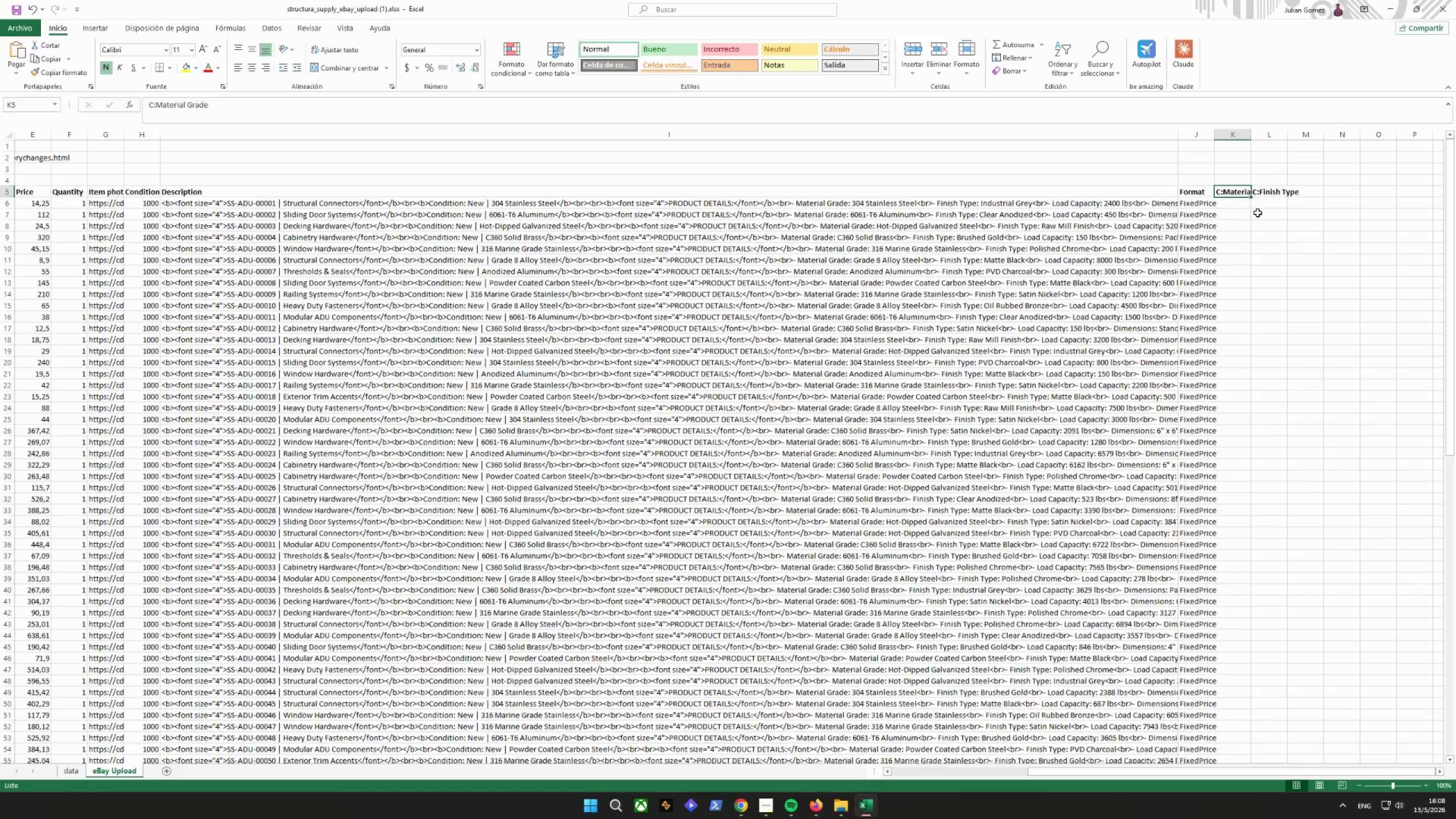 
key(ArrowRight)
 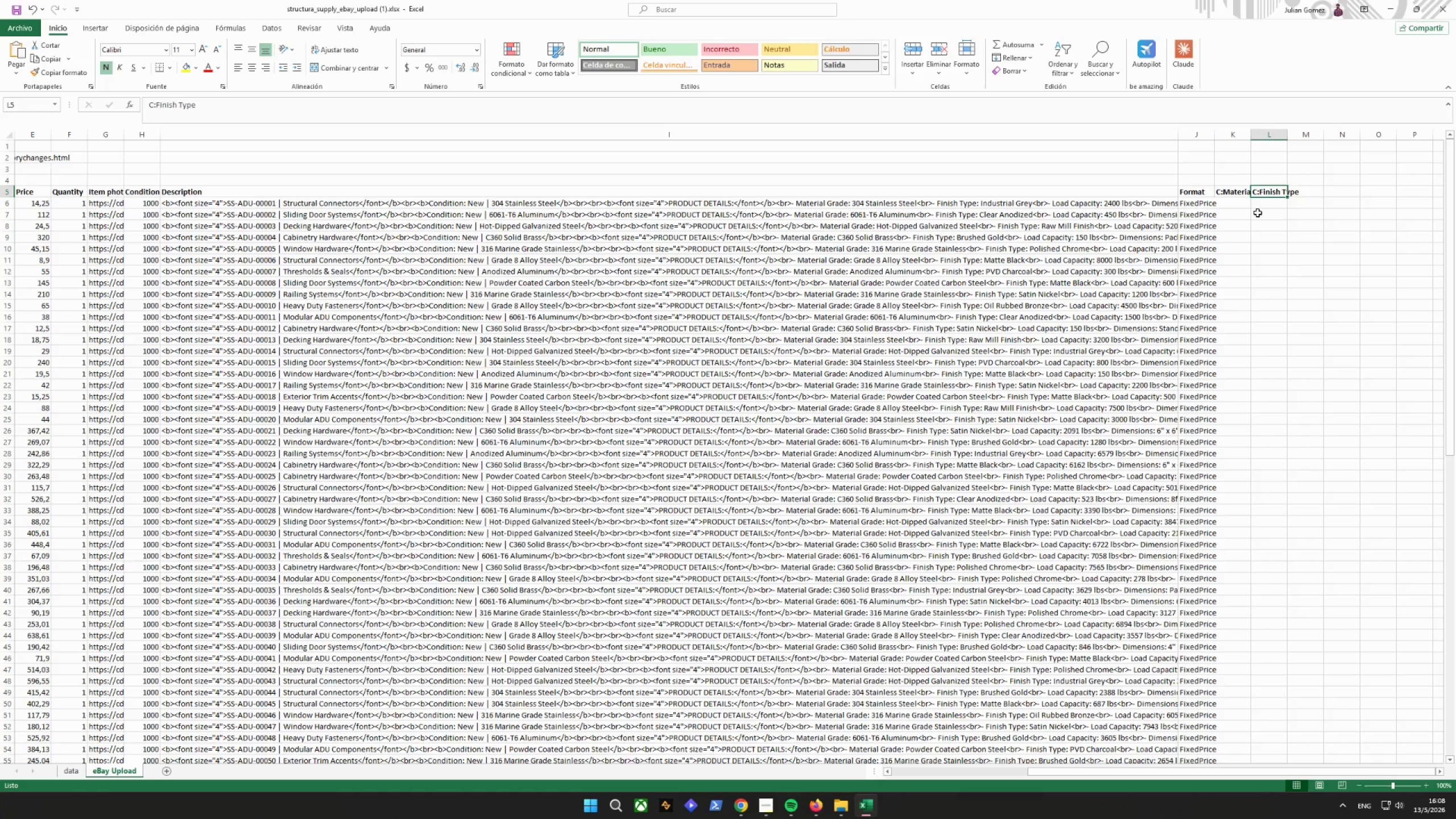 
key(ArrowRight)
 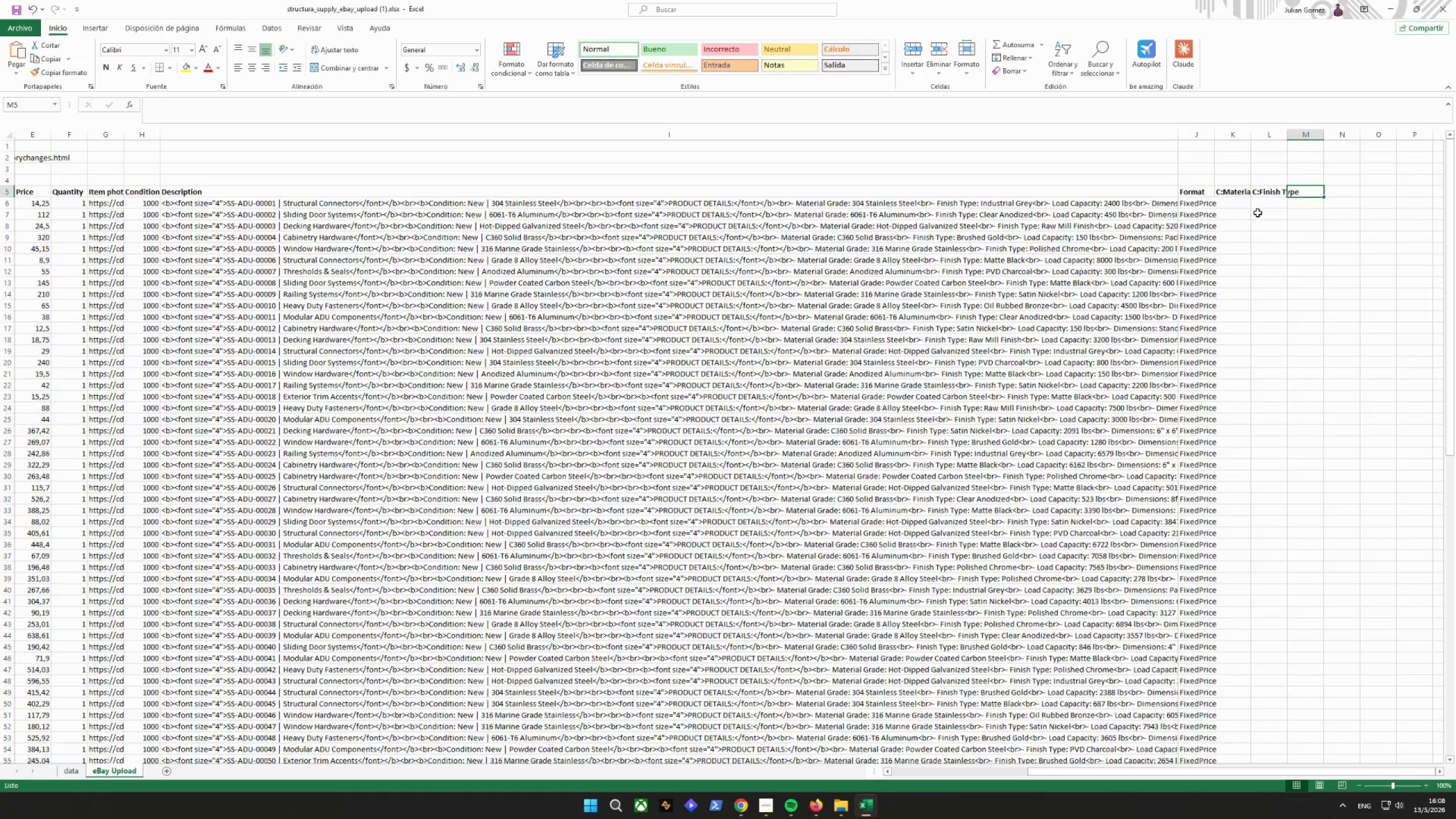 
type(C:Load)
 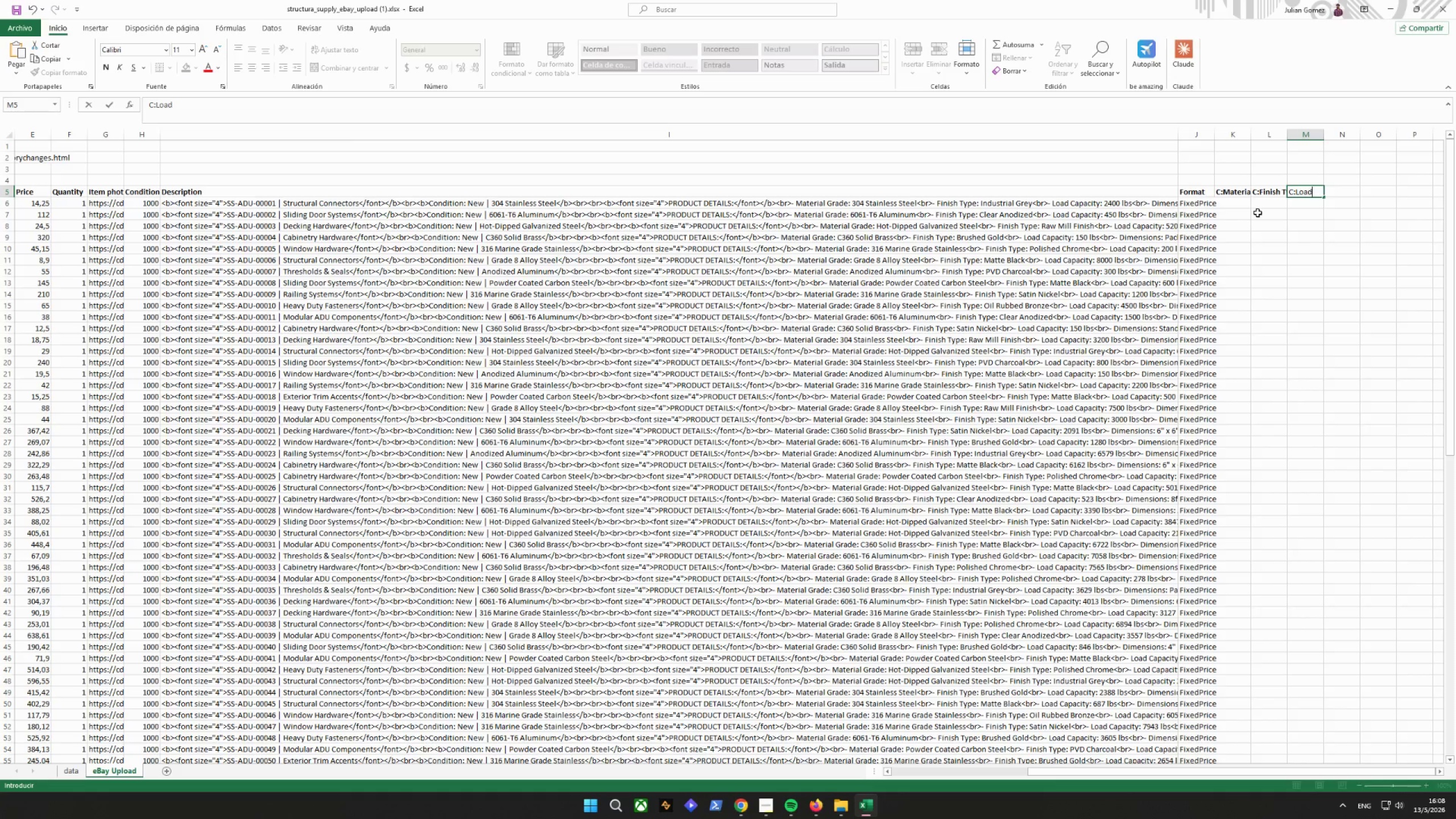 
type( Capacity)
key(Tab)
type(C:MPN\)
key(Backspace)
 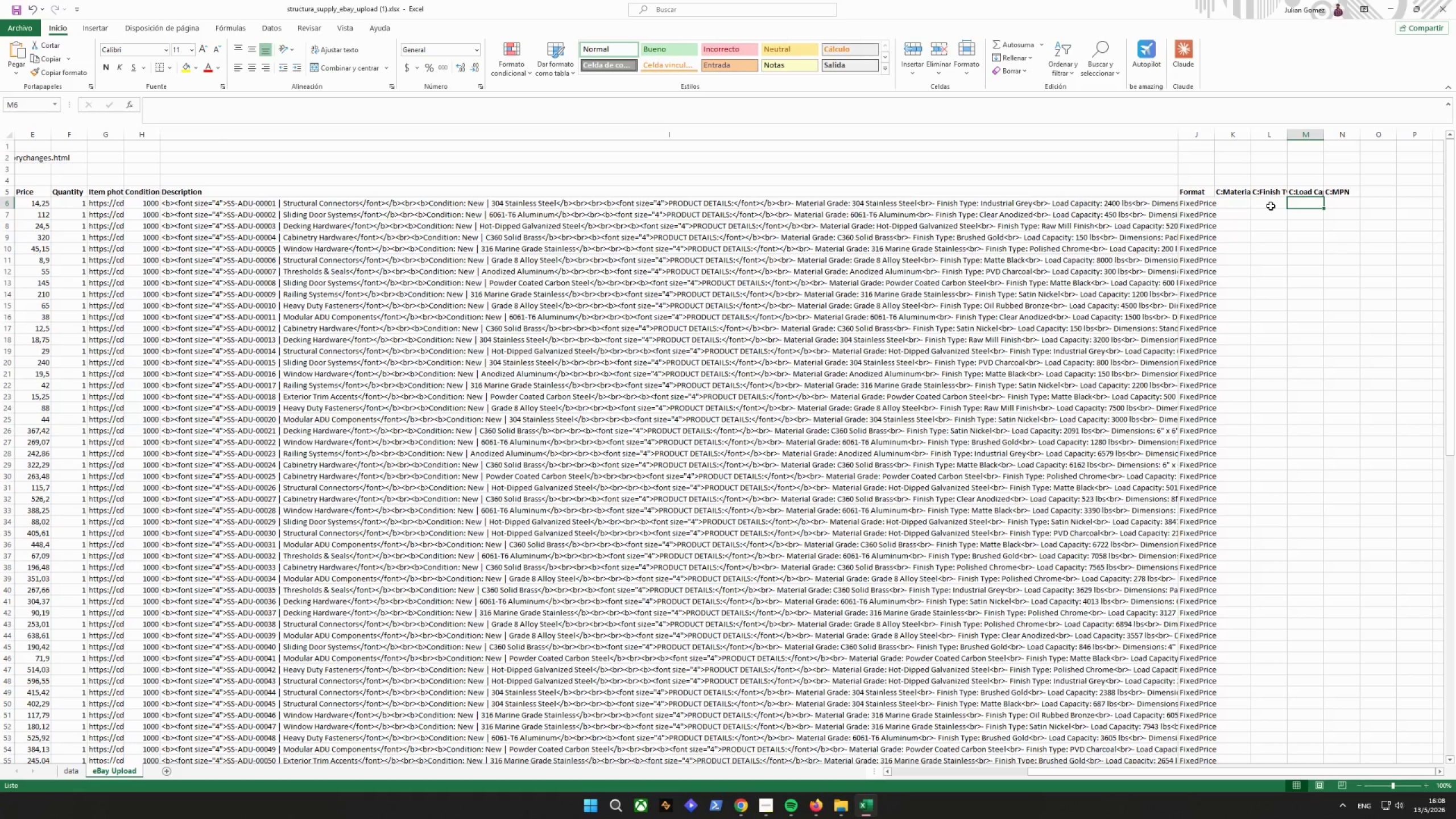 
 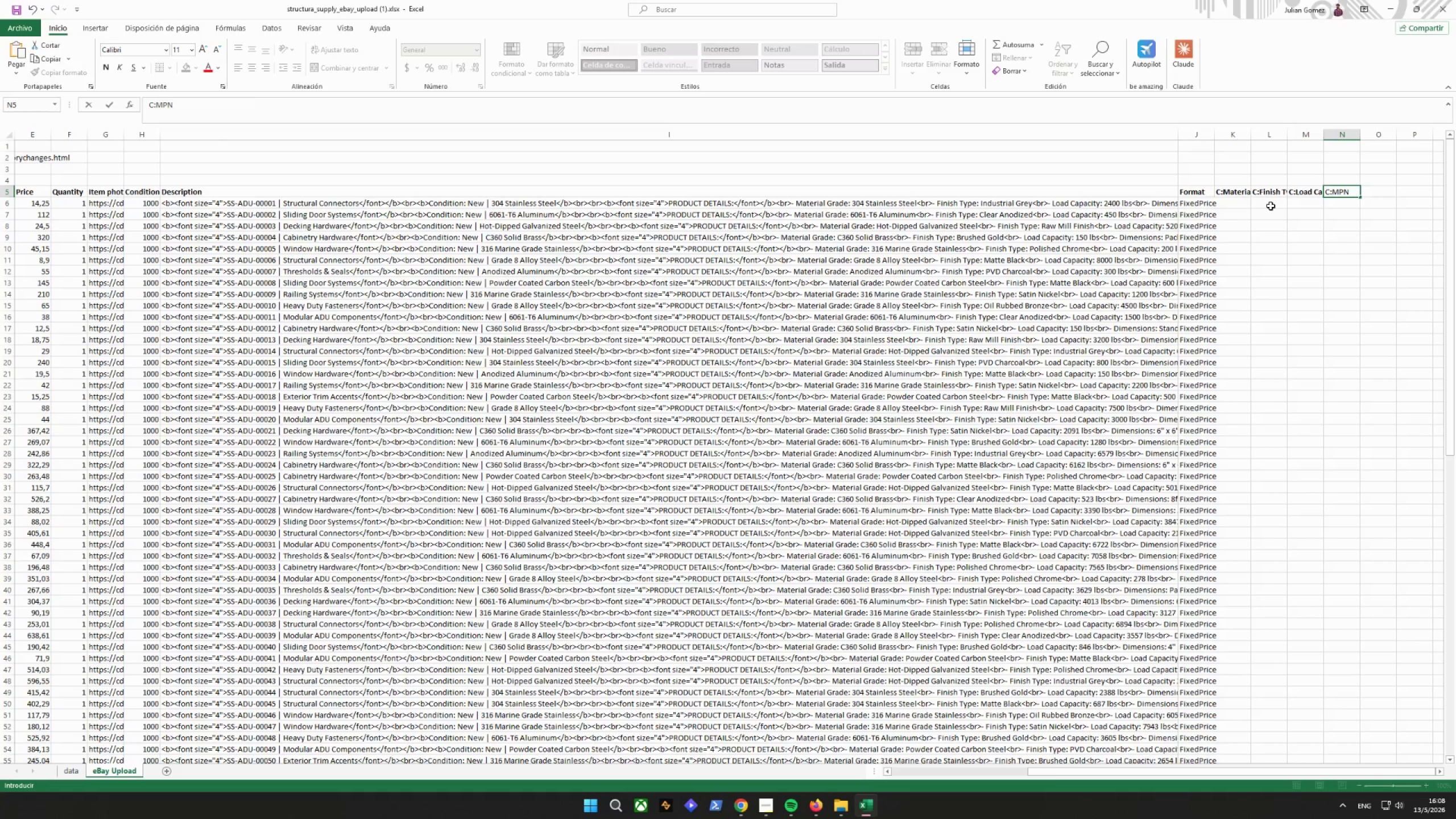 
key(Enter)
 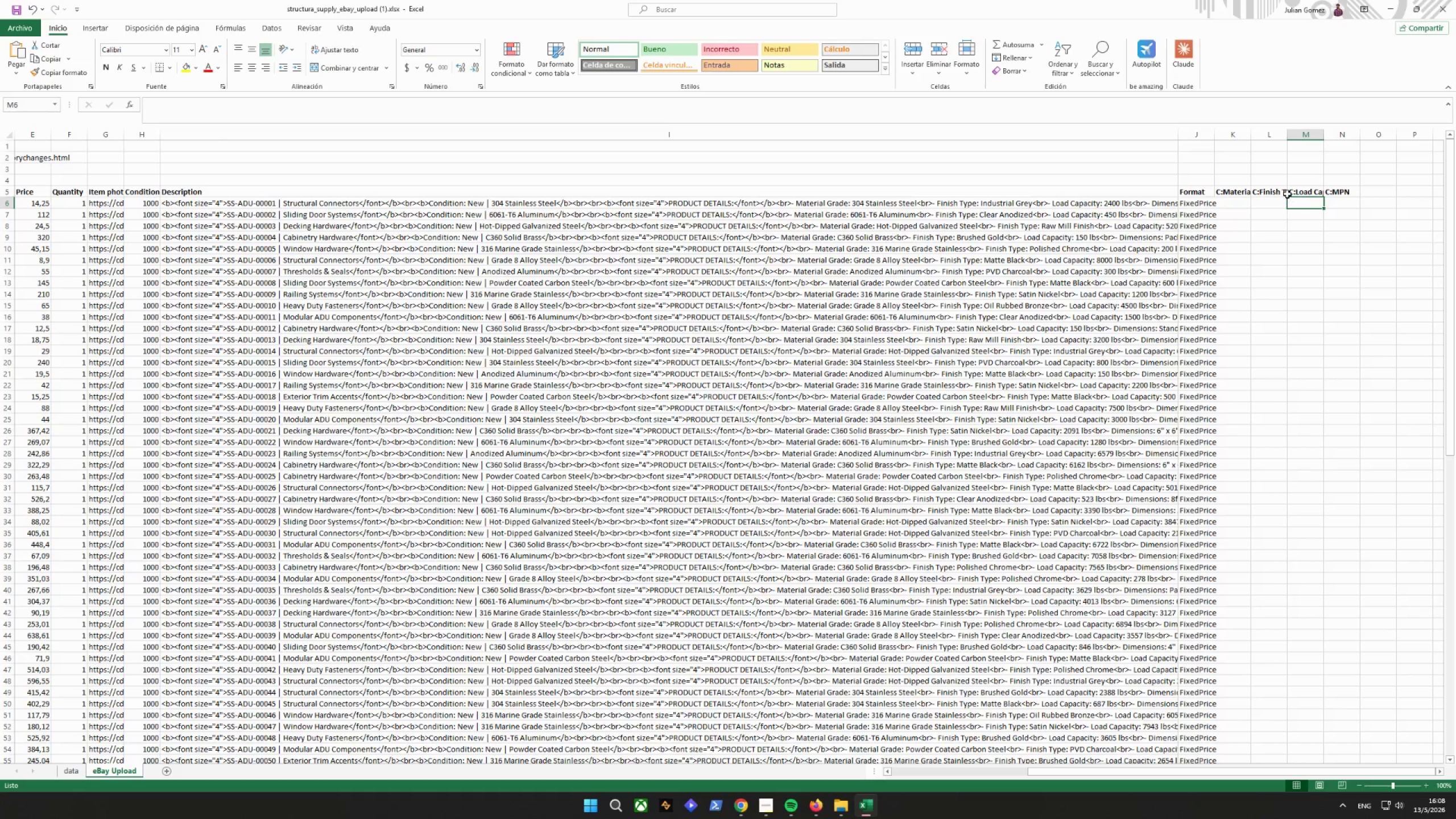 
left_click([1281, 191])
 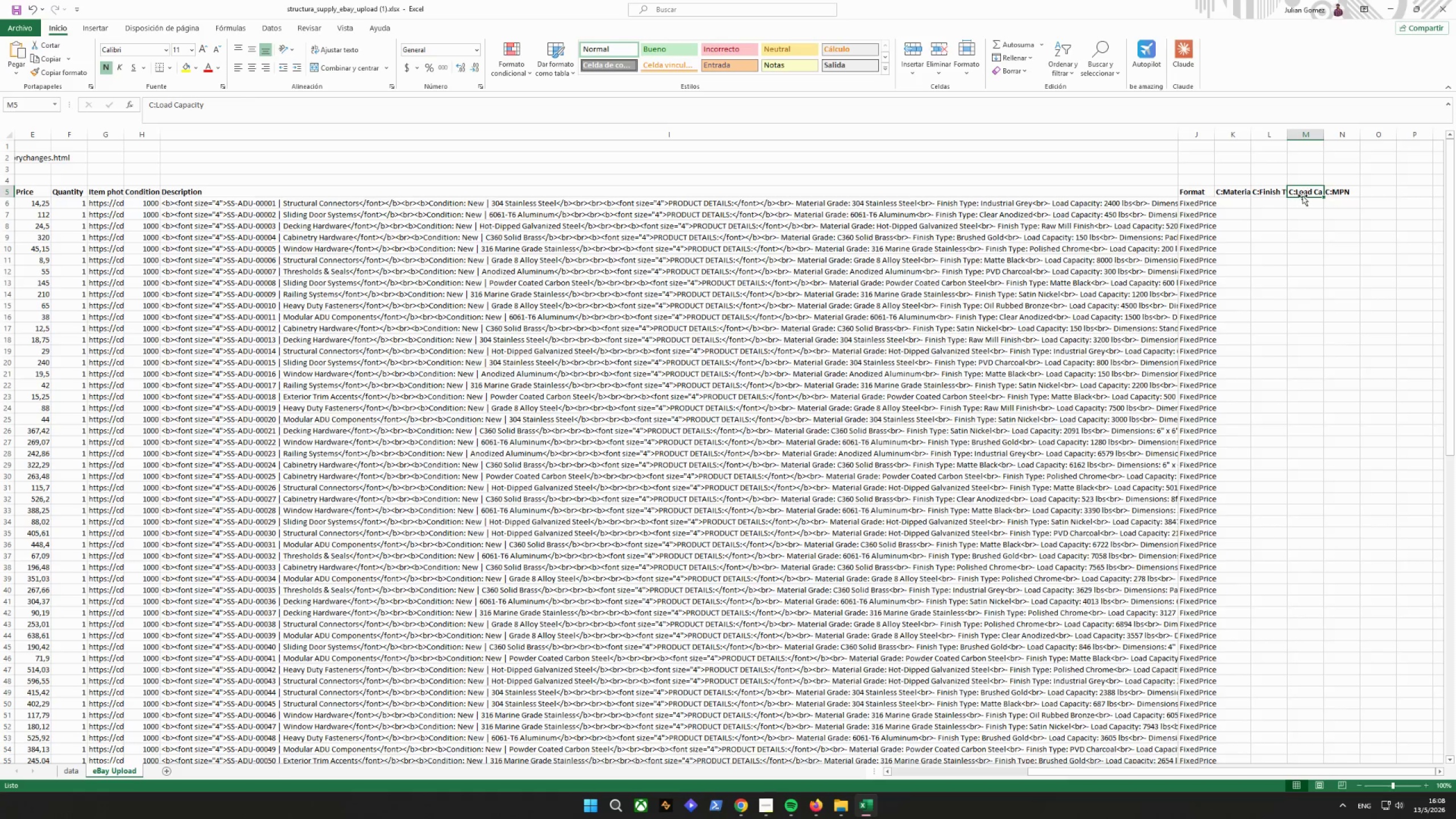 
double_click([1333, 194])
 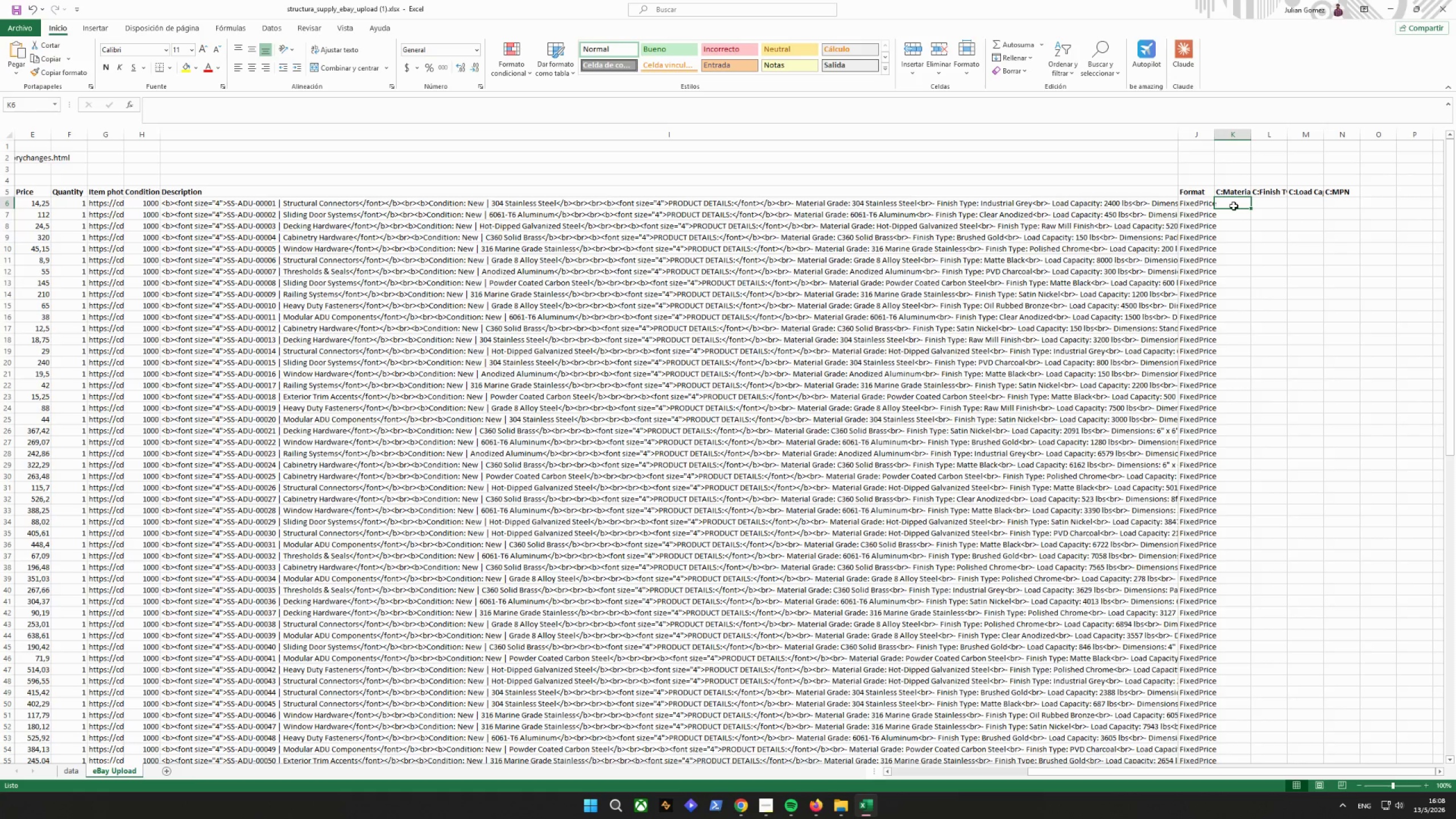 
type(=DAT)
key(Backspace)
key(Backspace)
key(Backspace)
type(data!D2)
 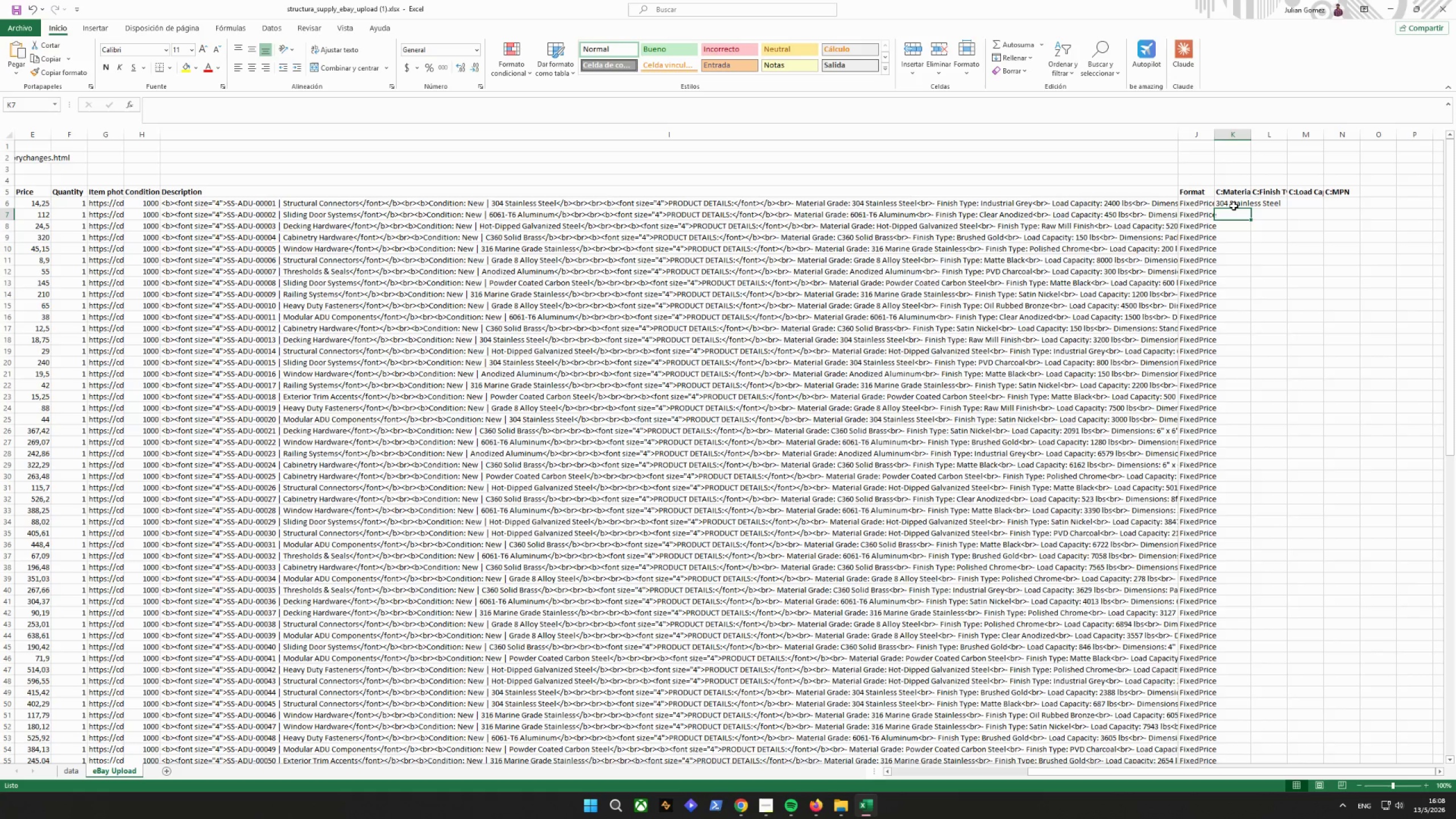 
 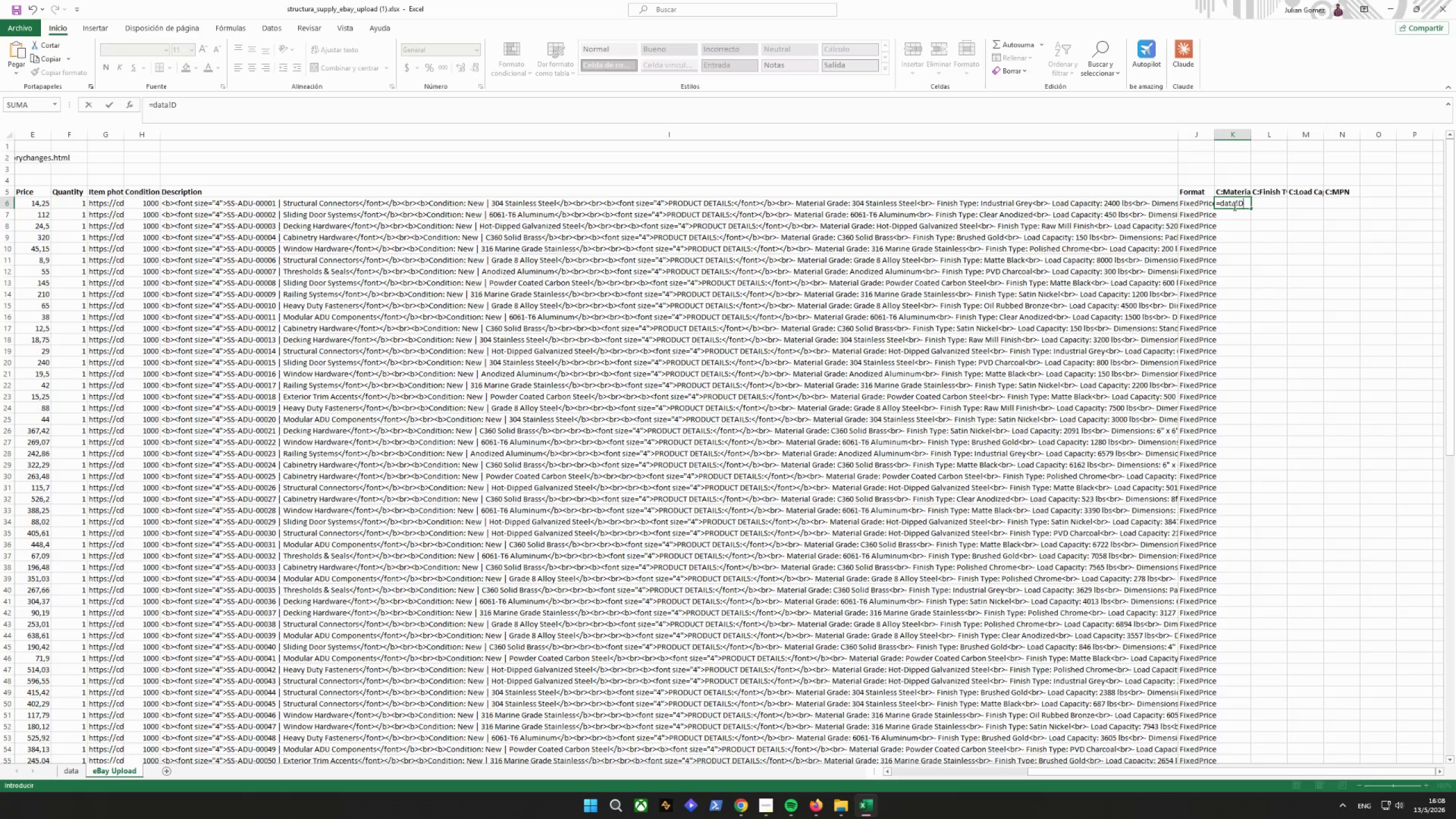 
key(Enter)
 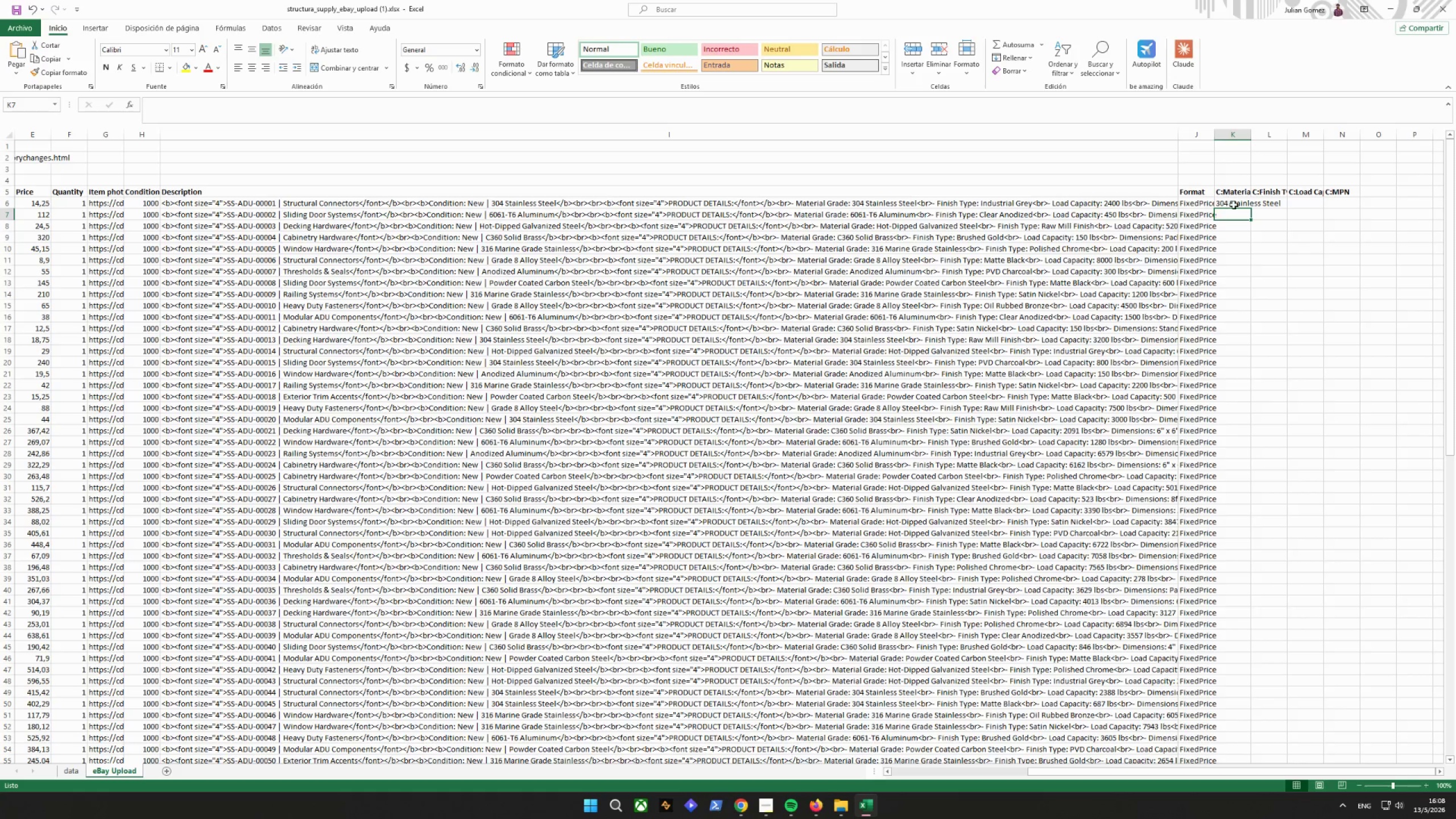 
left_click([1279, 202])
 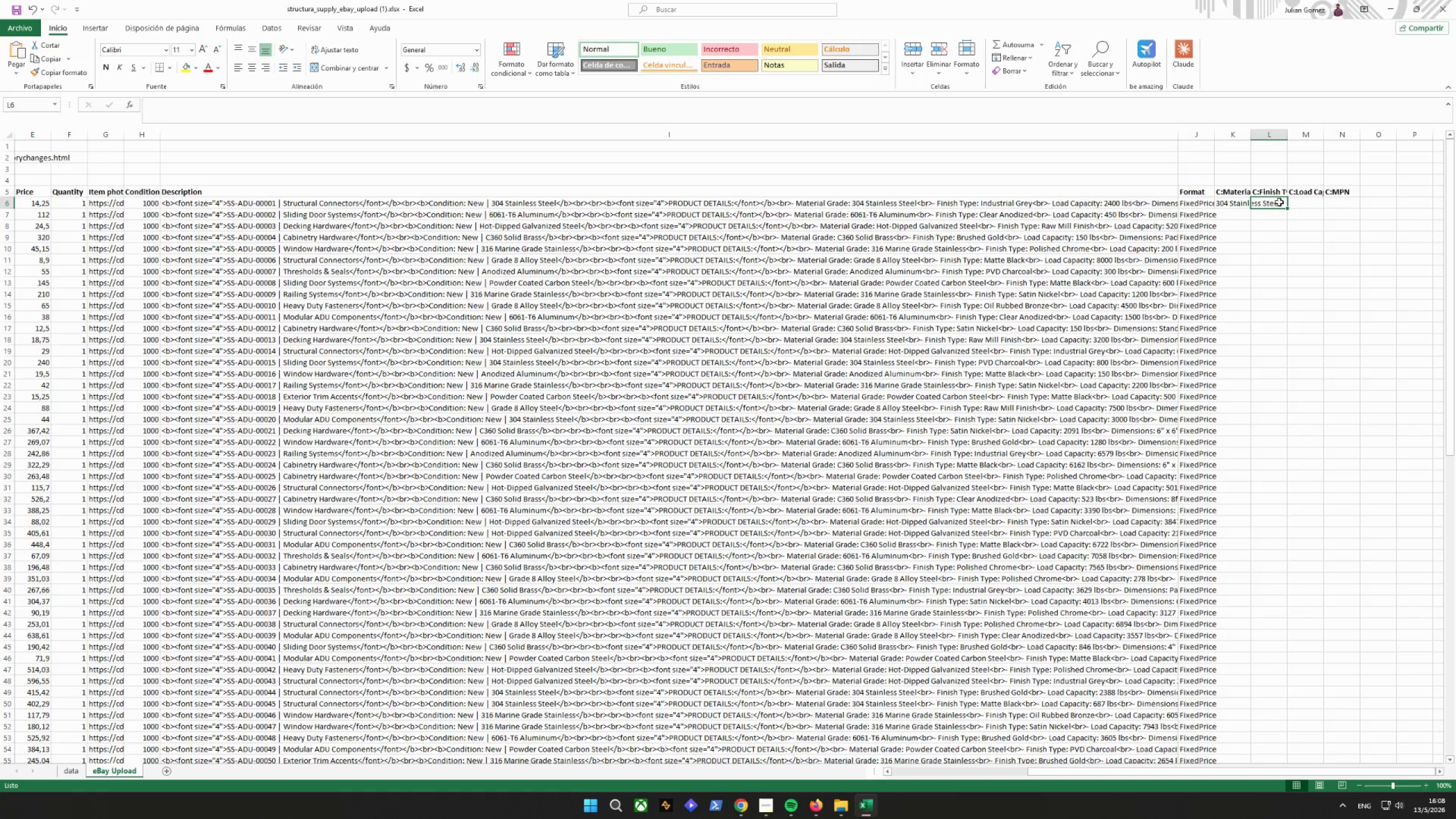 
type(=DA)
key(Backspace)
key(Backspace)
type(dsa)
key(Backspace)
key(Backspace)
 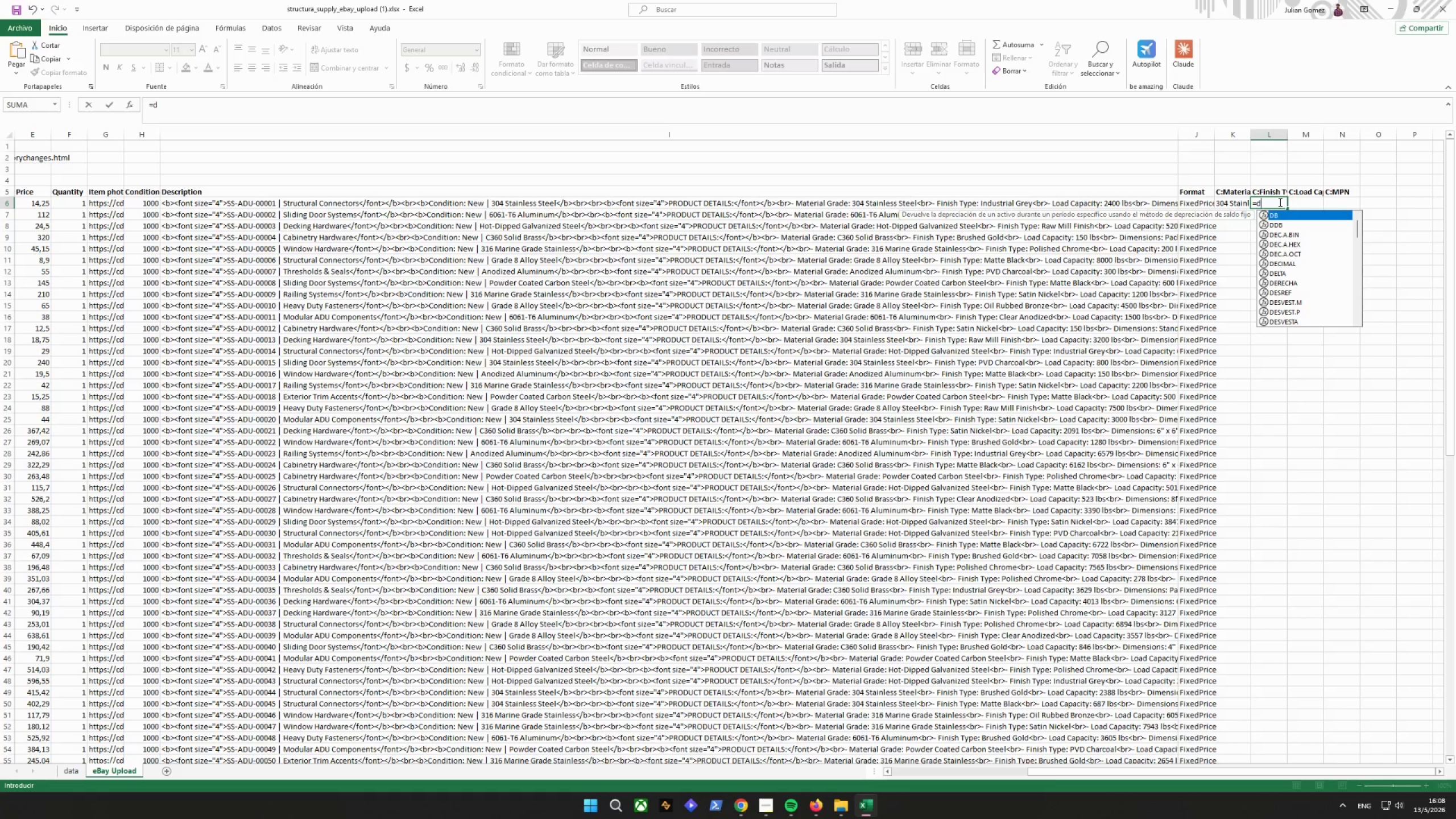 
wait(6.04)
 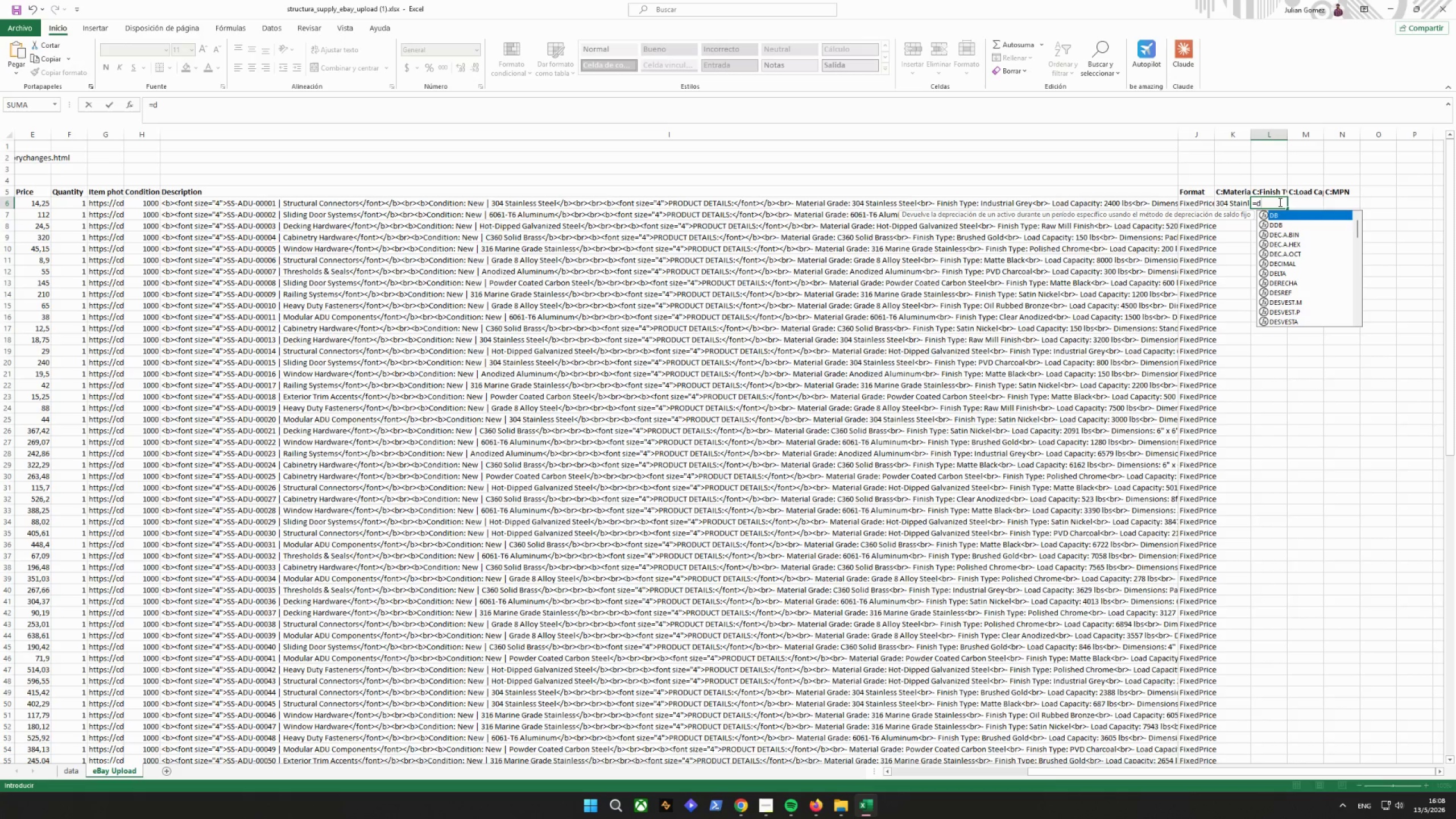 
type(ata!E2)
 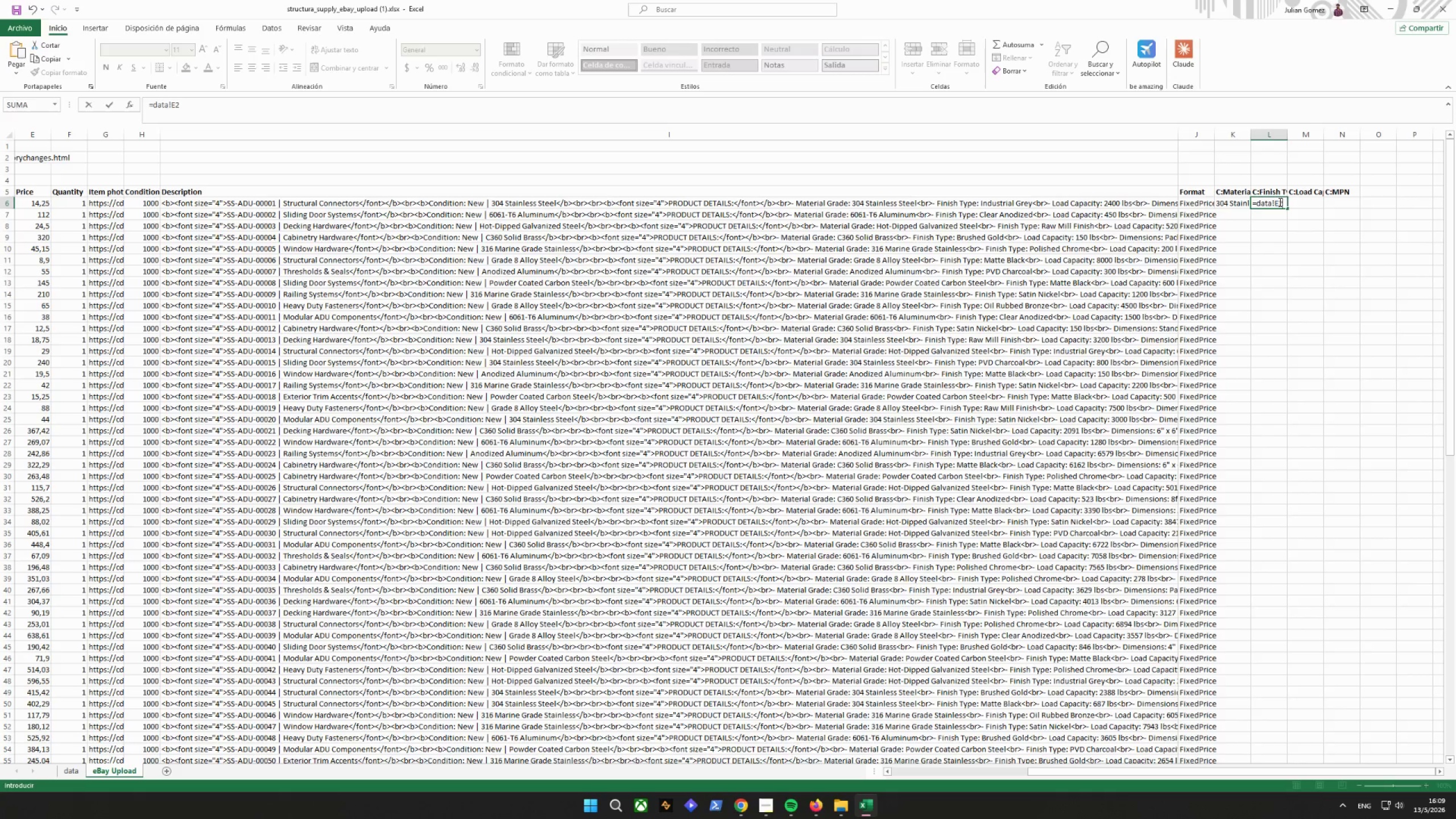 
key(Enter)
 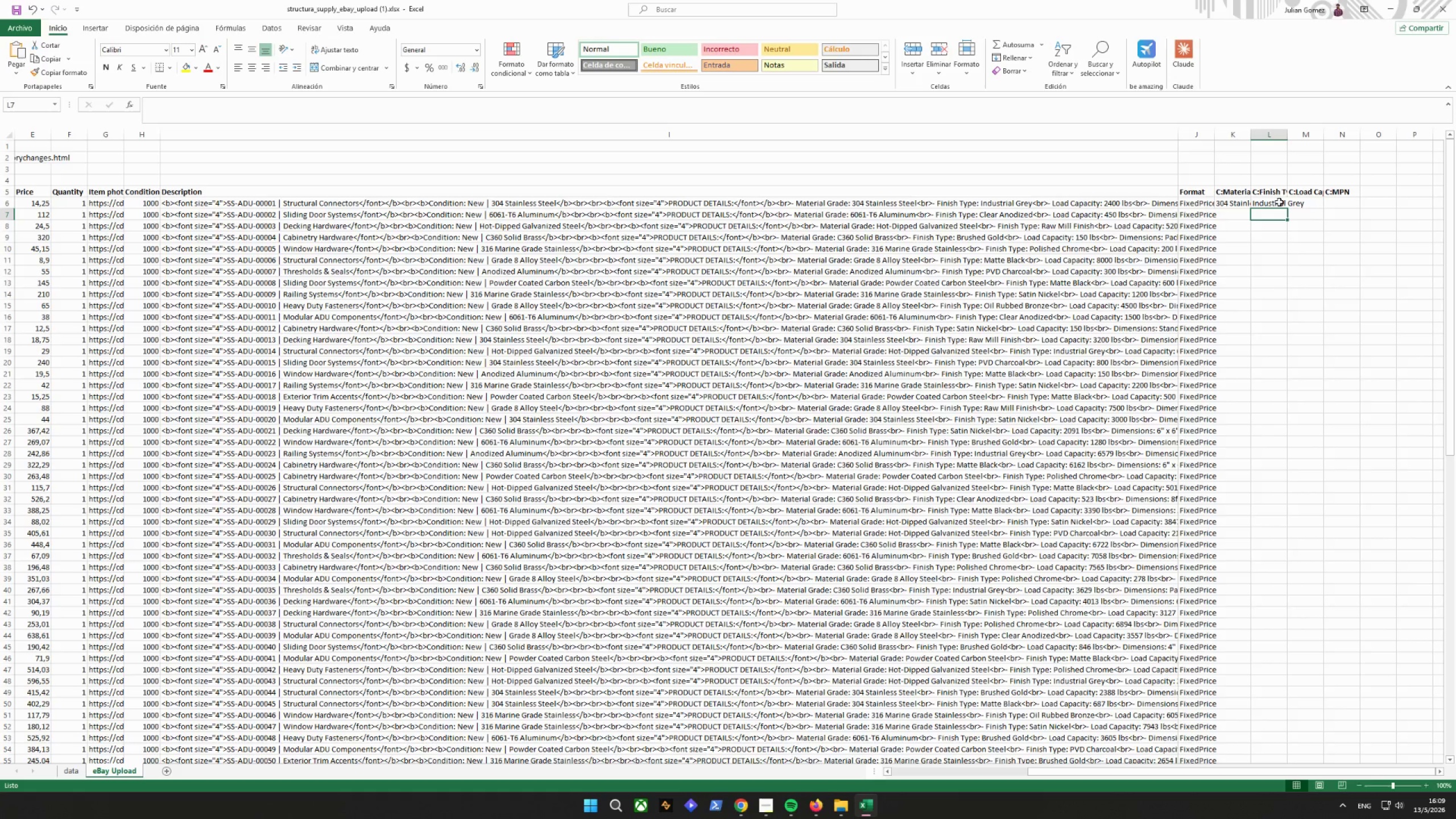 
key(ArrowUp)
 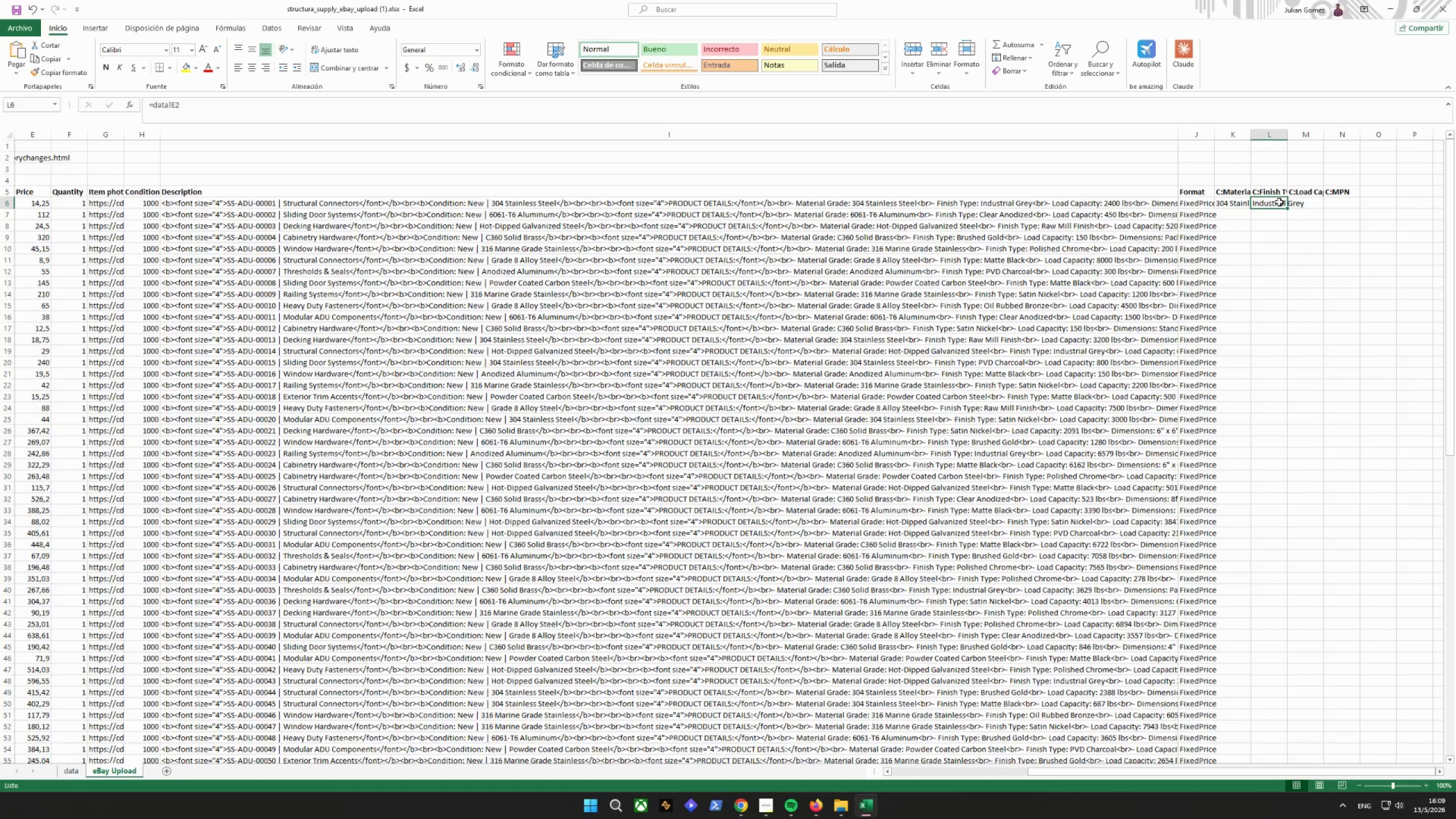 
key(ArrowRight)
 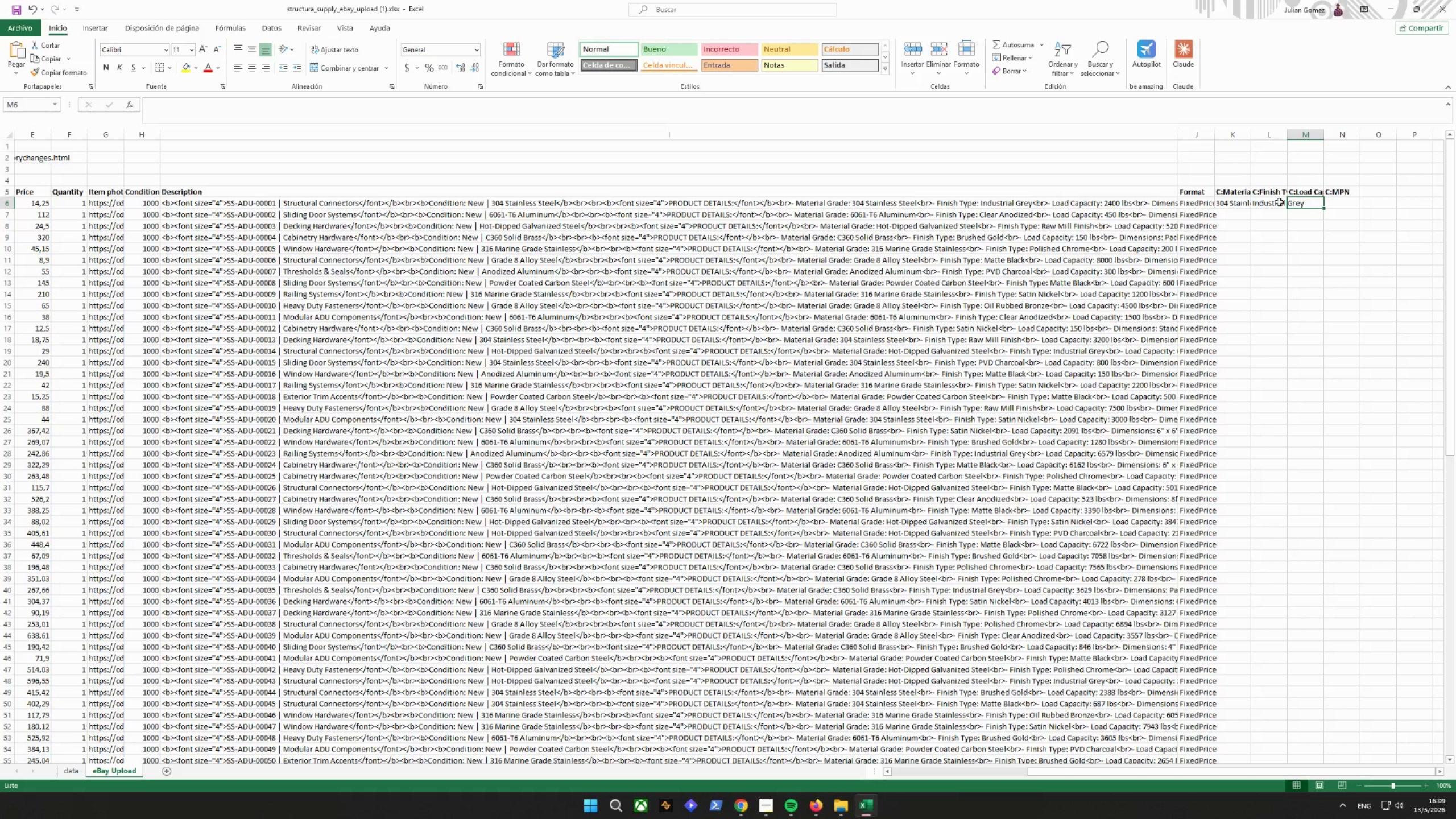 
type(=texto(DATA!)
key(Backspace)
key(Backspace)
key(Backspace)
key(Backspace)
key(Backspace)
type(data!E)
key(Backspace)
type(F2;"0"))
 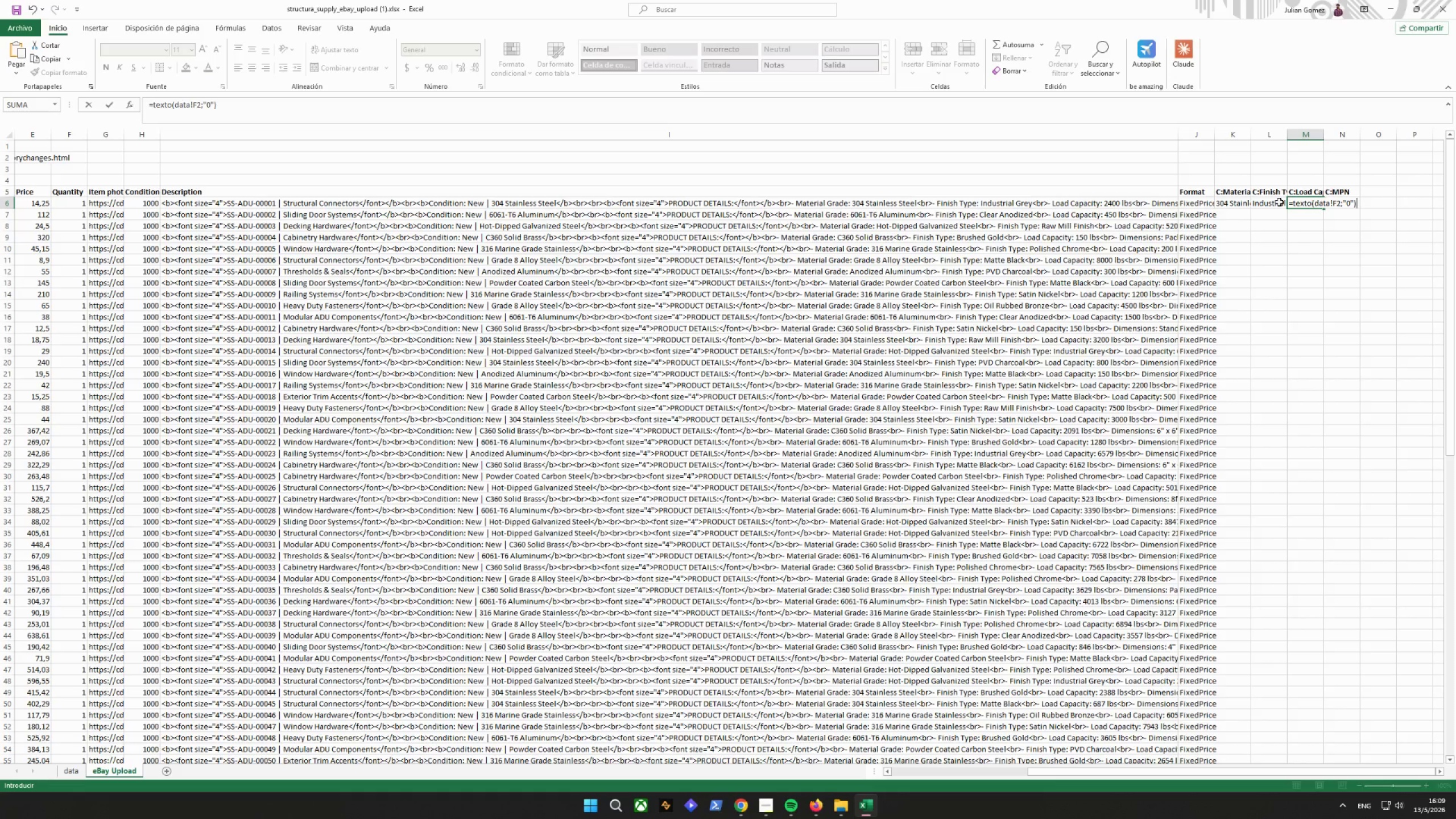 
type(&" lbs")
 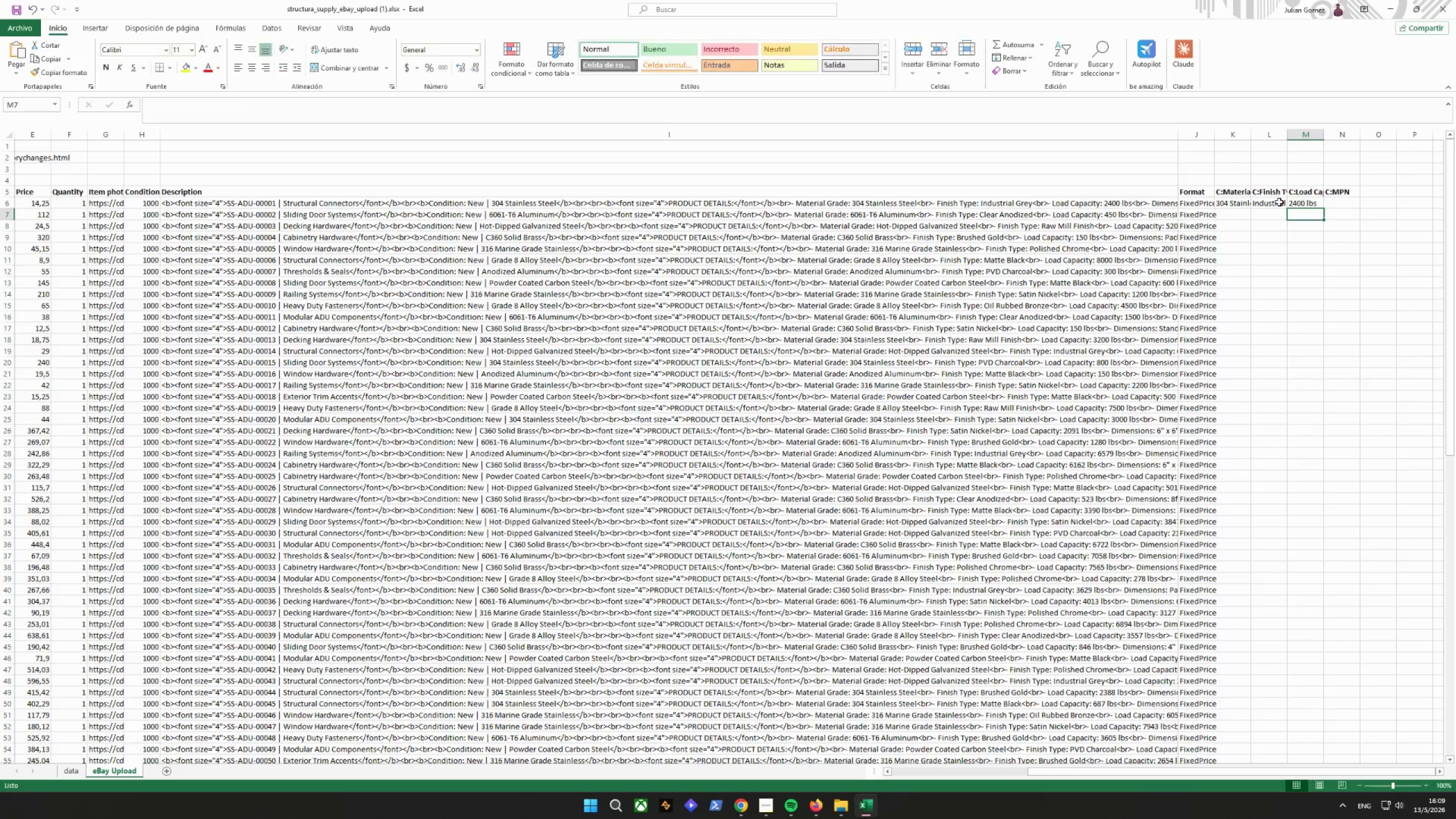 
 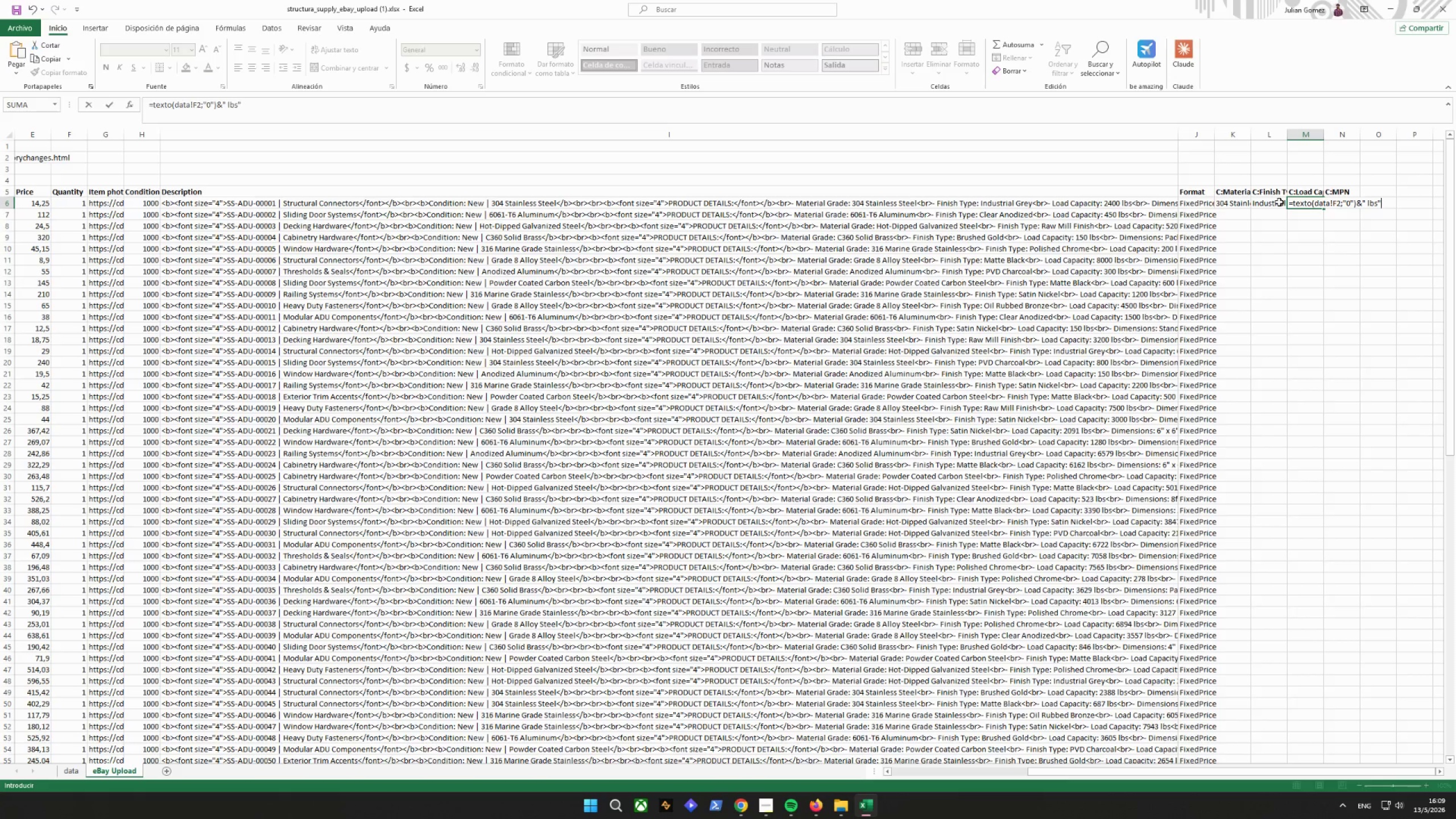 
key(Enter)
 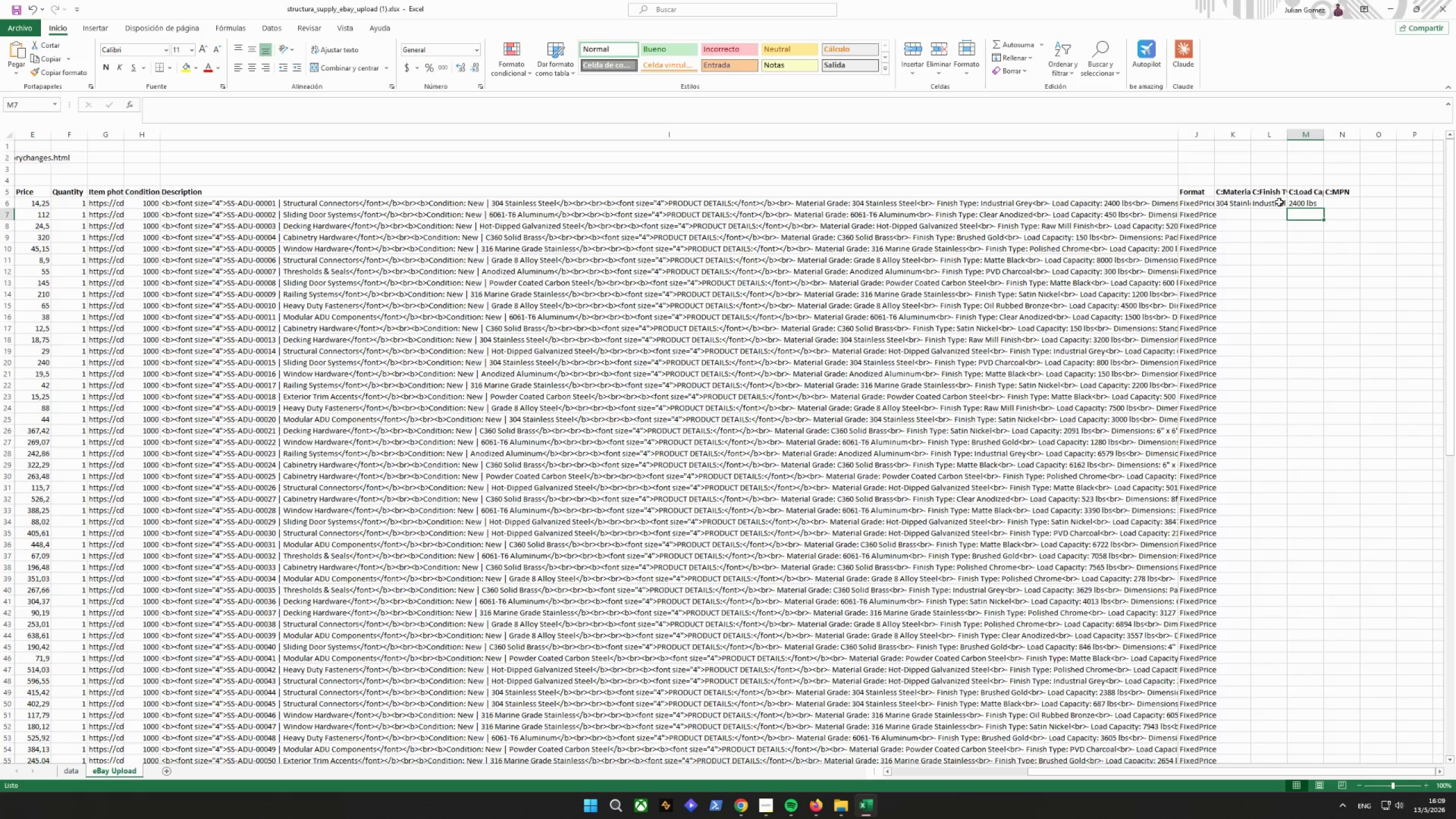 
key(ArrowUp)
 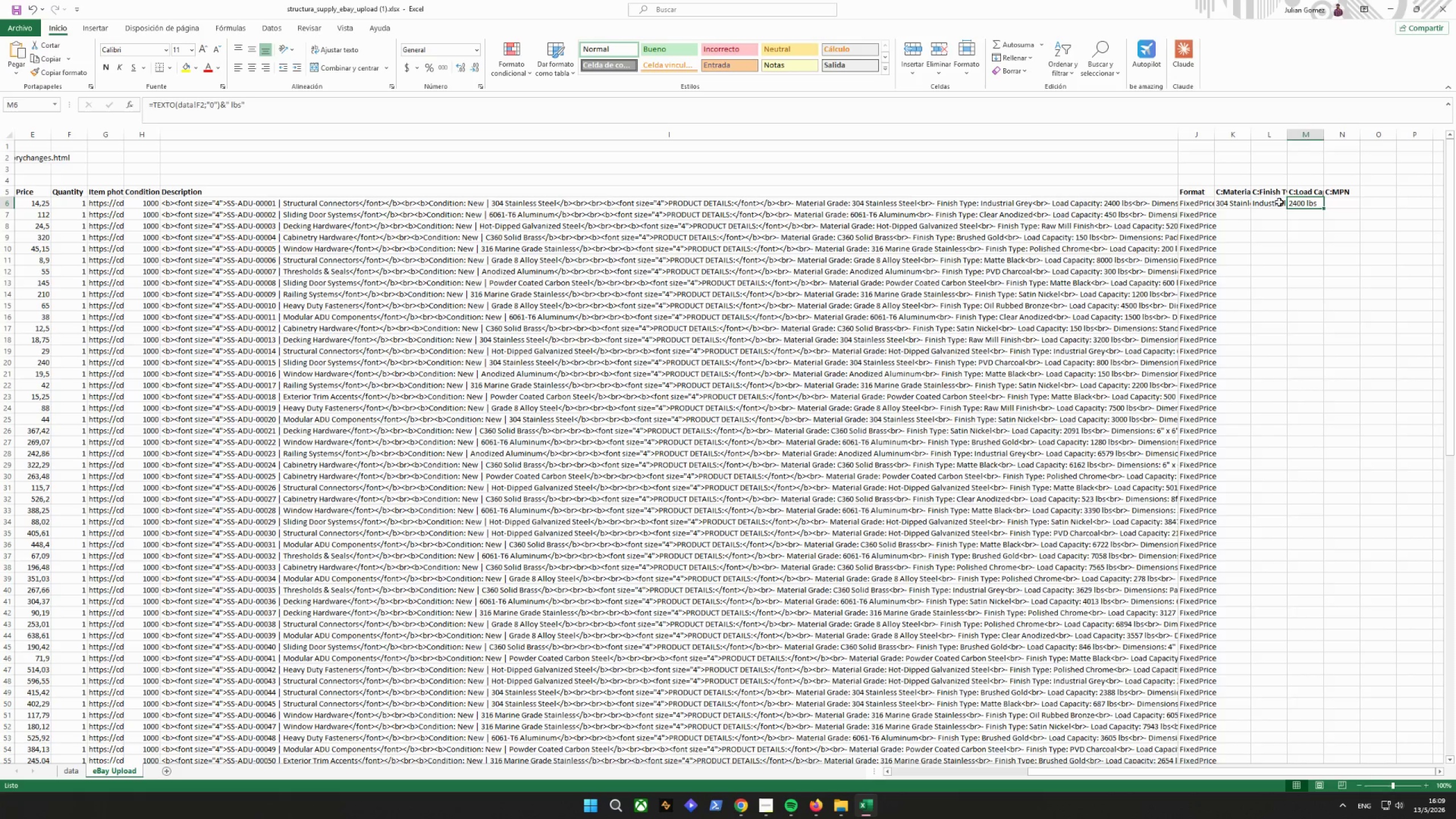 
key(ArrowRight)
 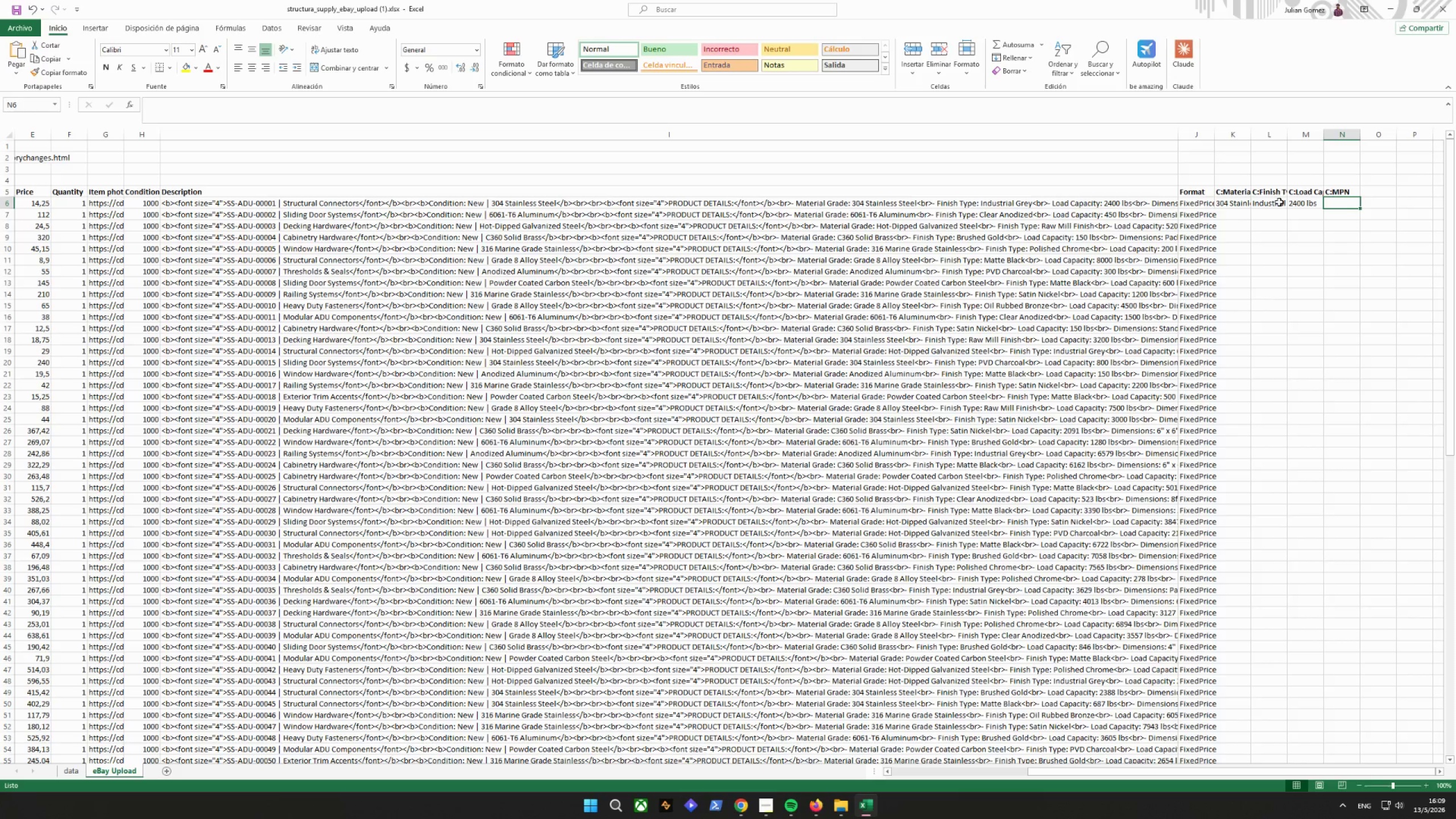 
type(=data!B2)
 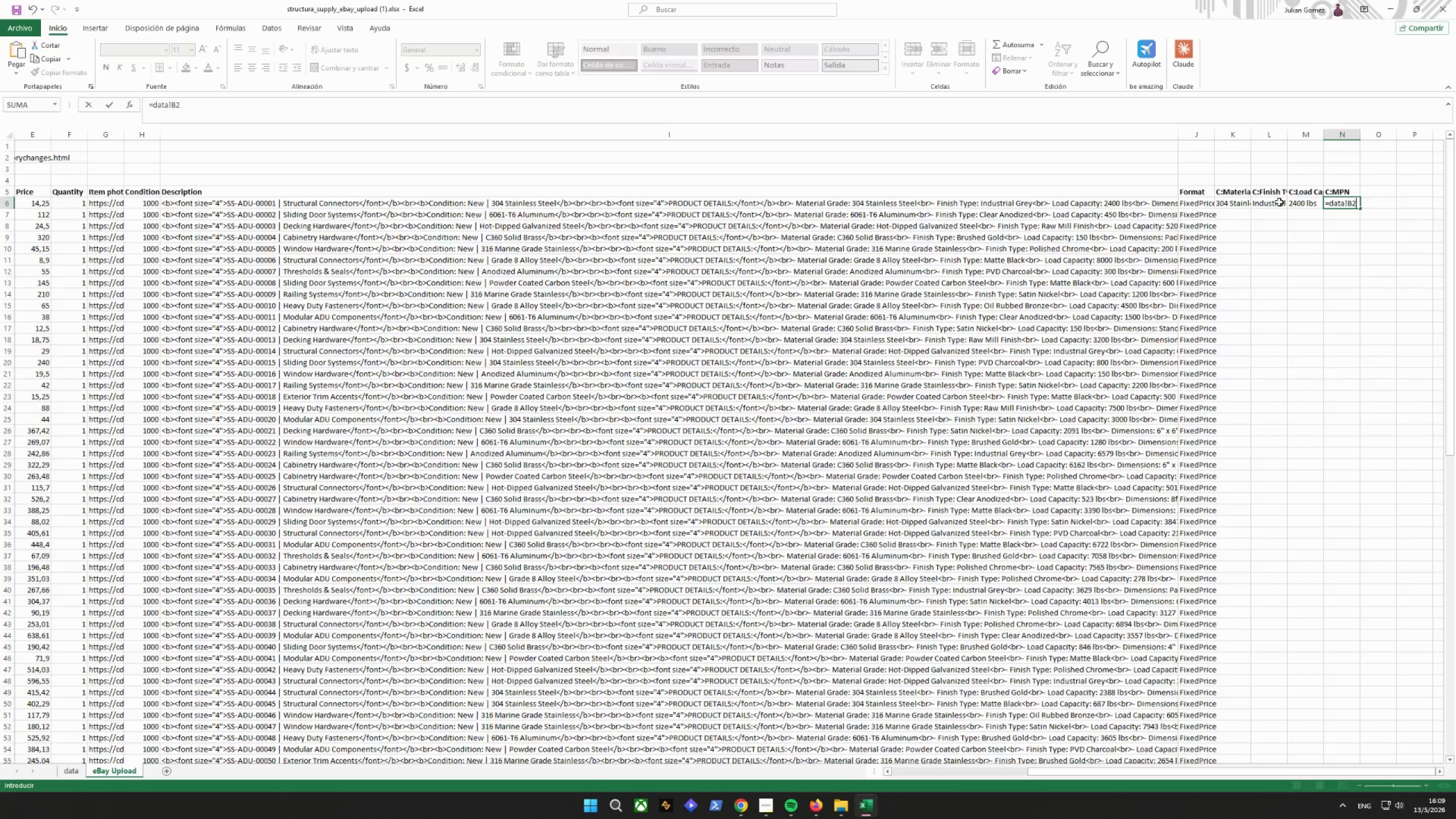 
key(Enter)
 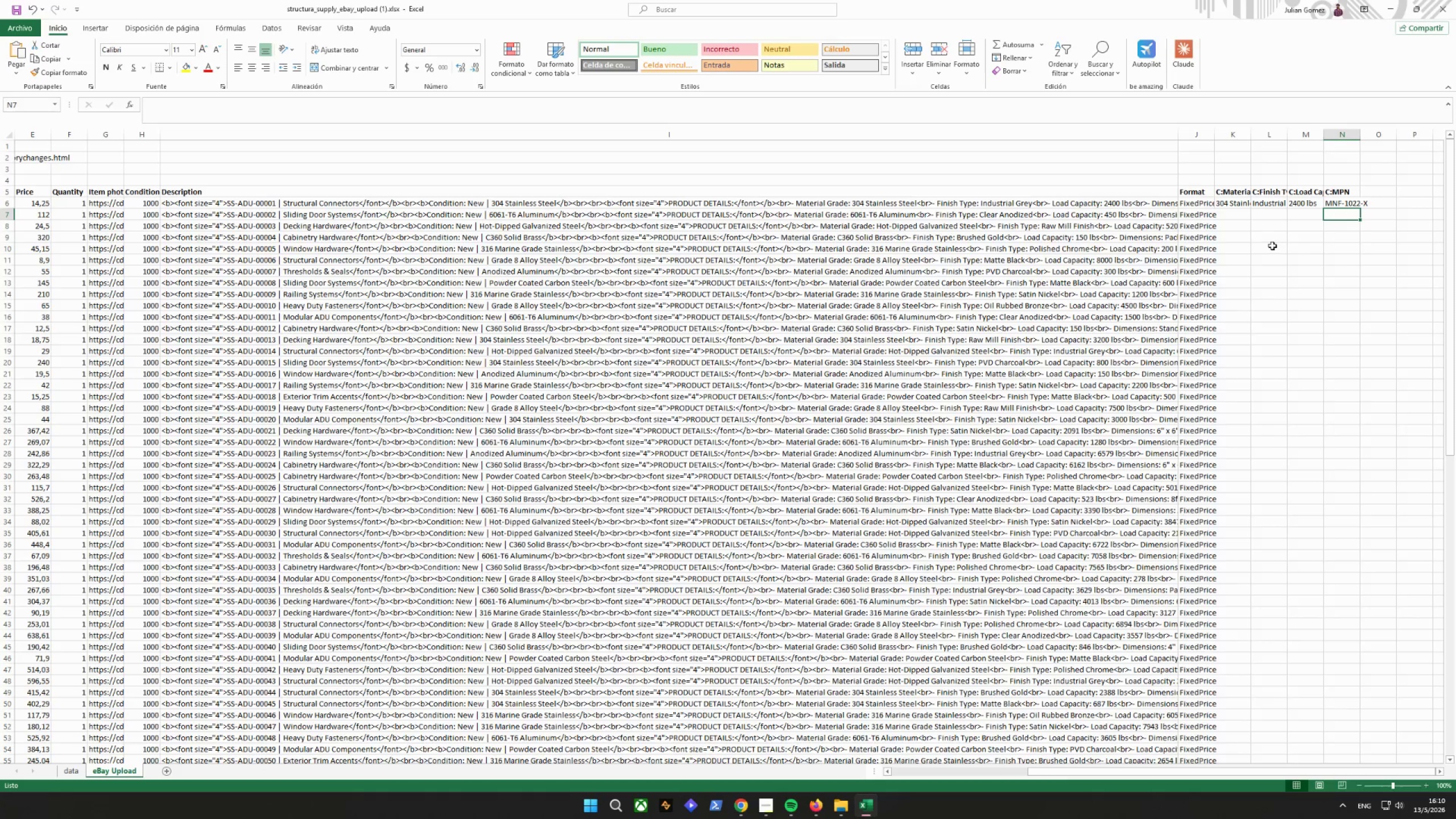 
wait(7.84)
 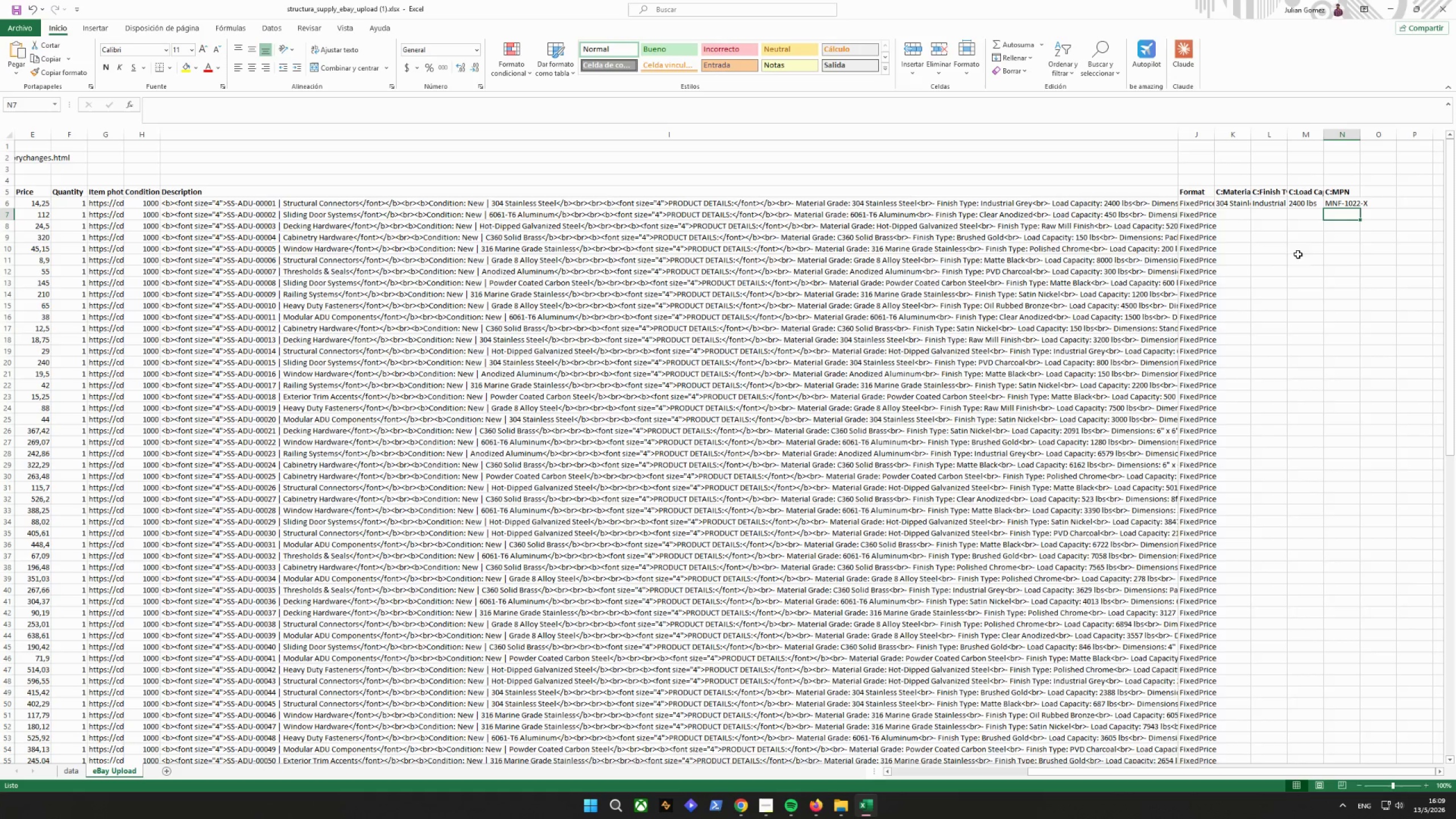 
left_click([1250, 204])
 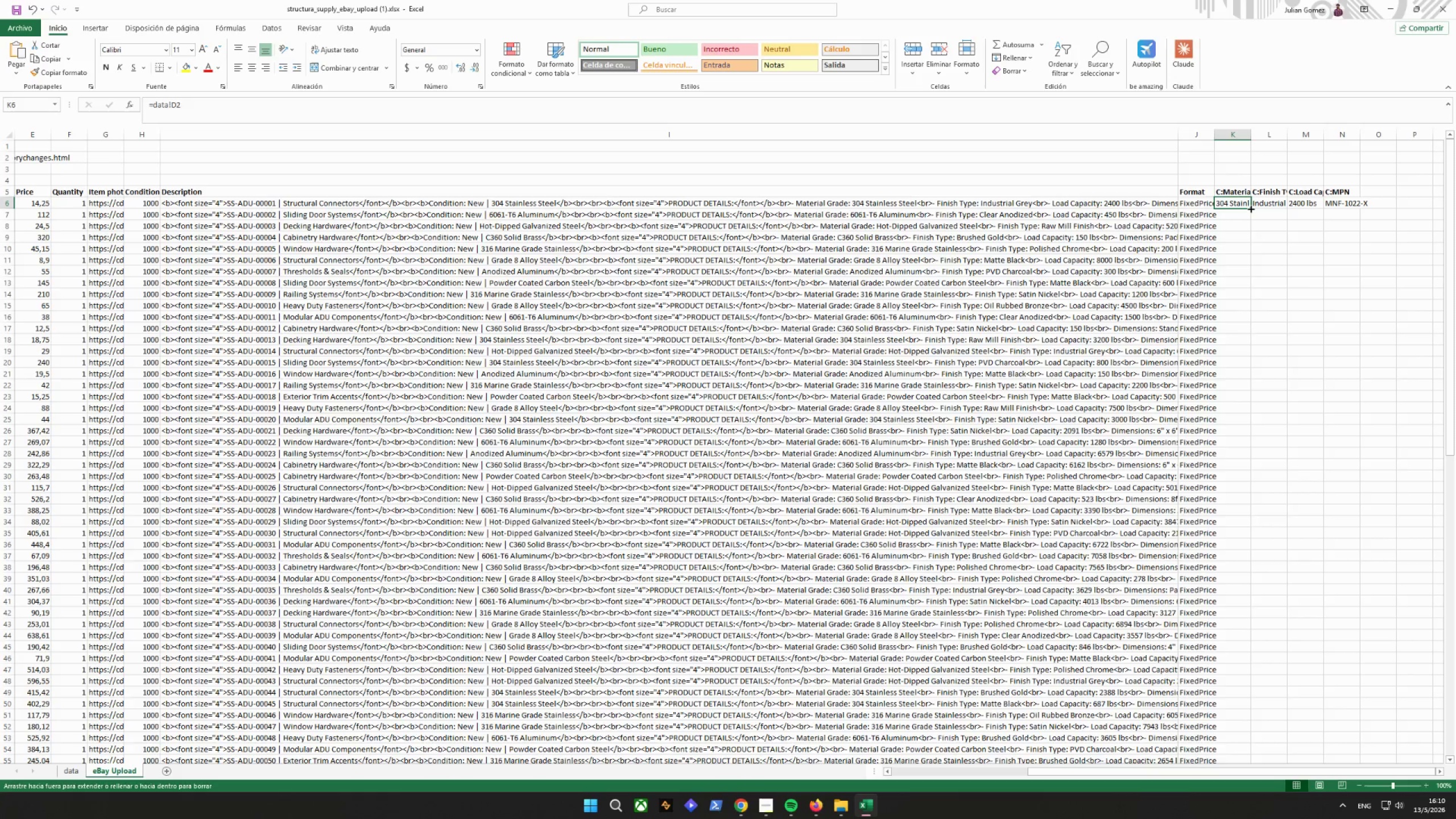 
double_click([1250, 208])
 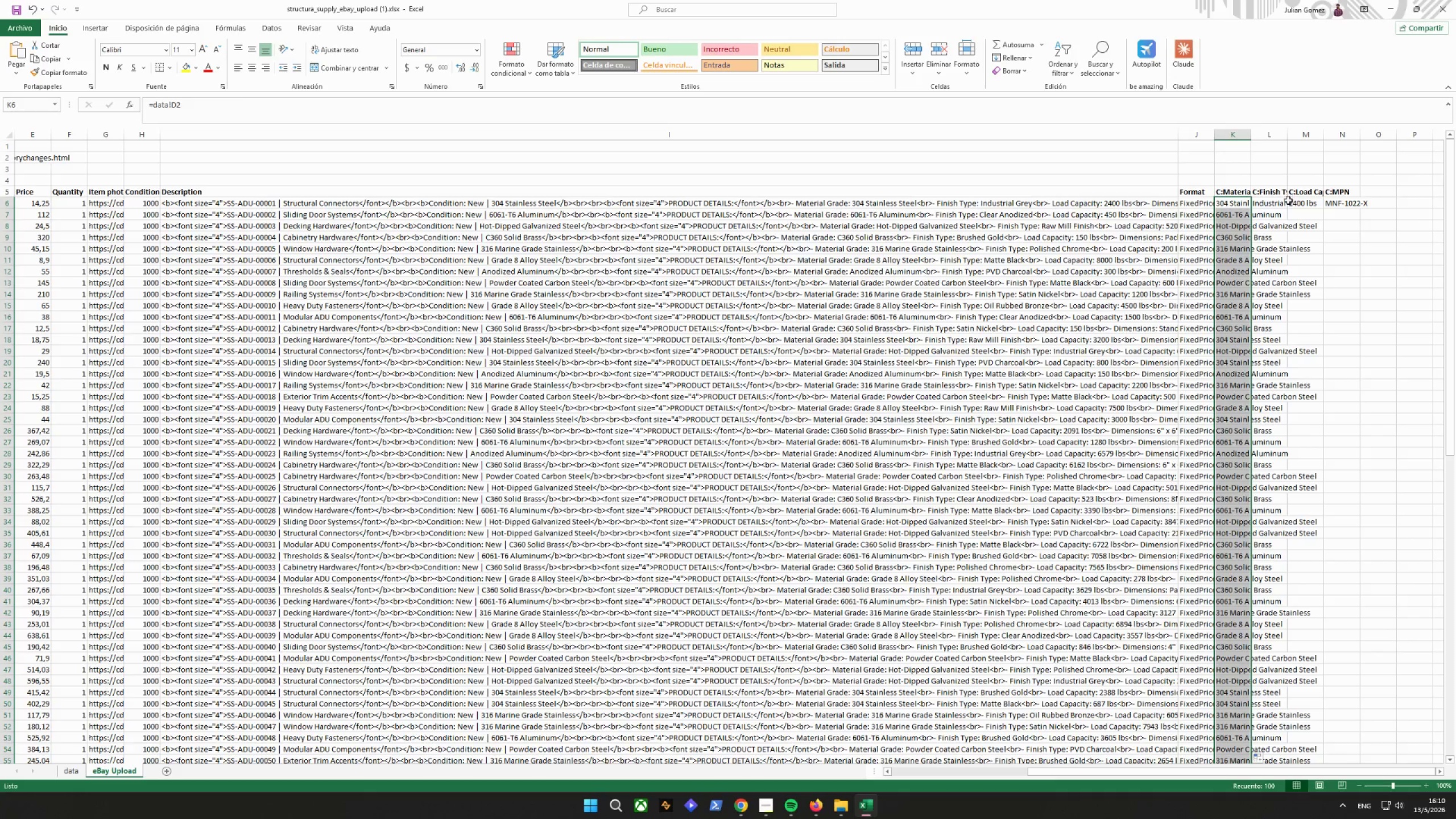 
left_click([1288, 202])
 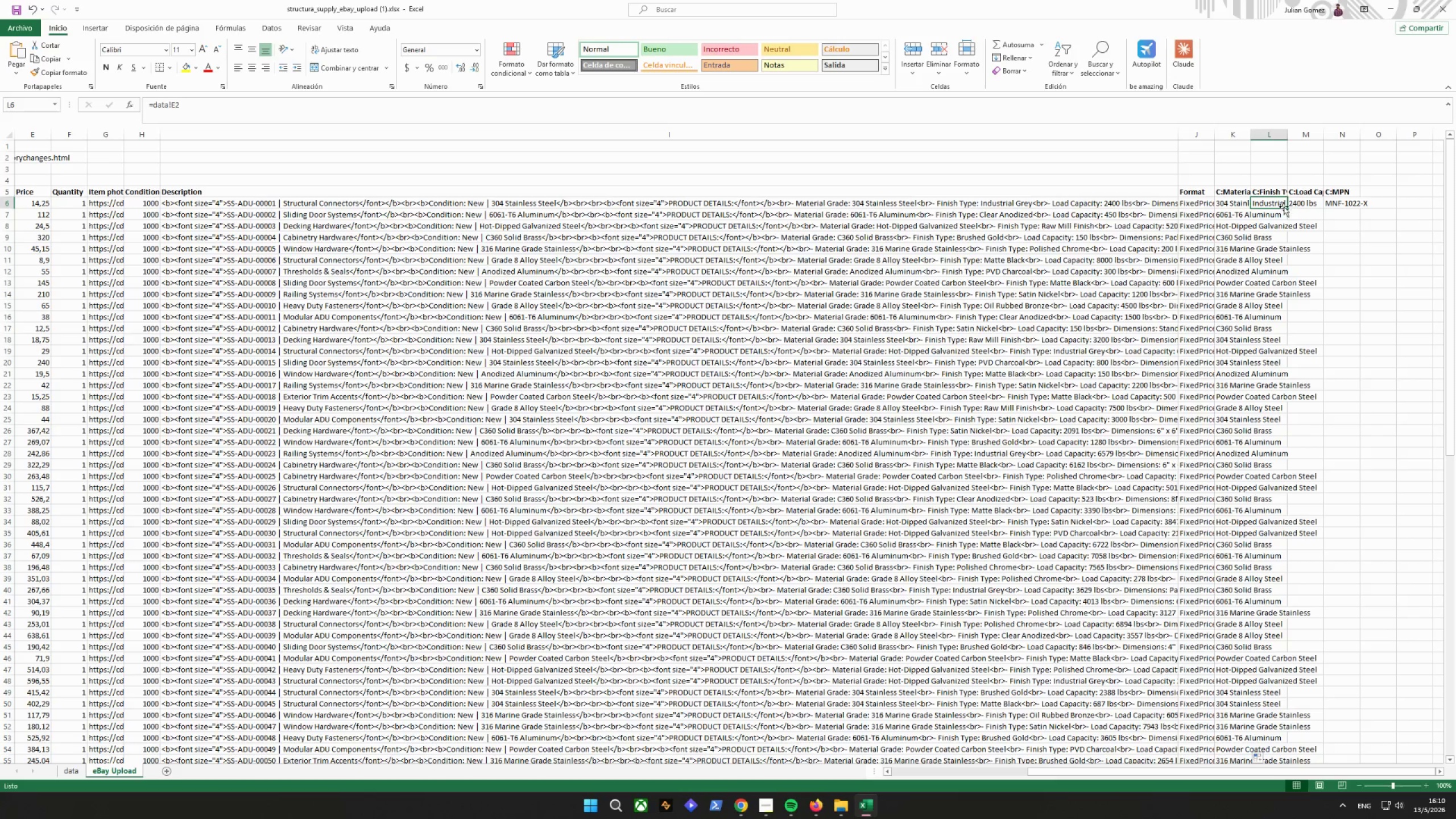 
double_click([1286, 206])
 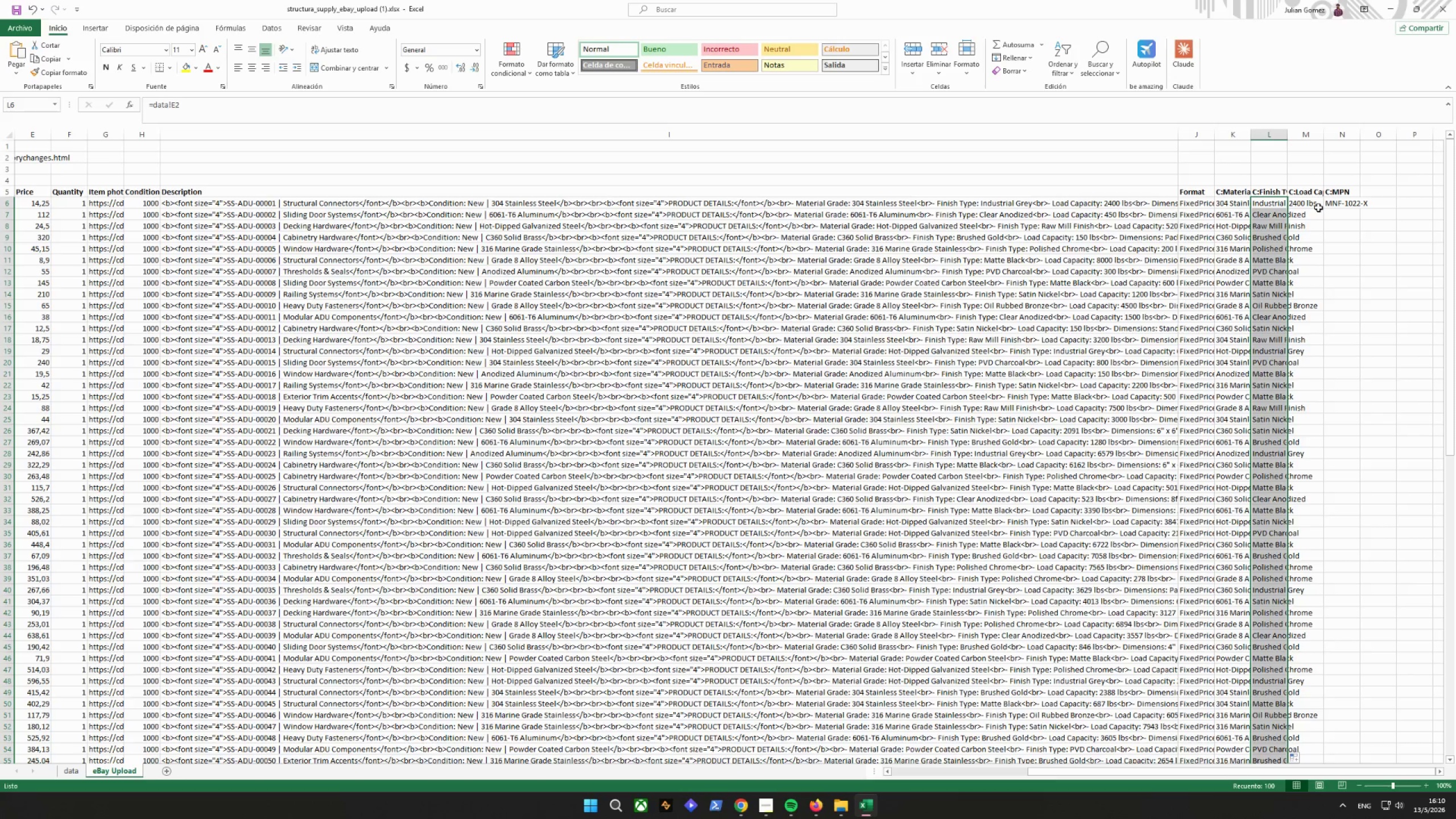 
left_click([1316, 205])
 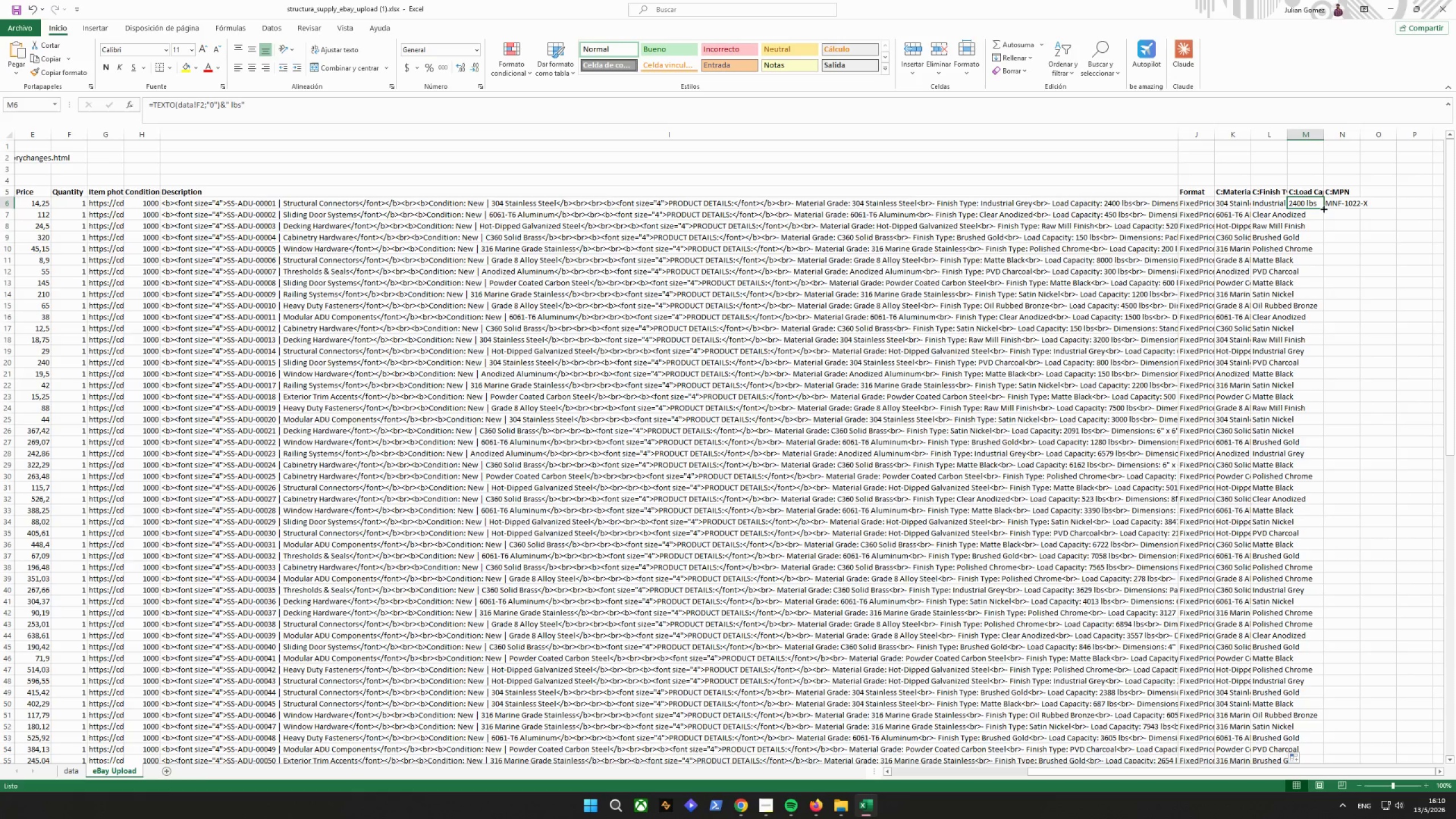 
double_click([1323, 208])
 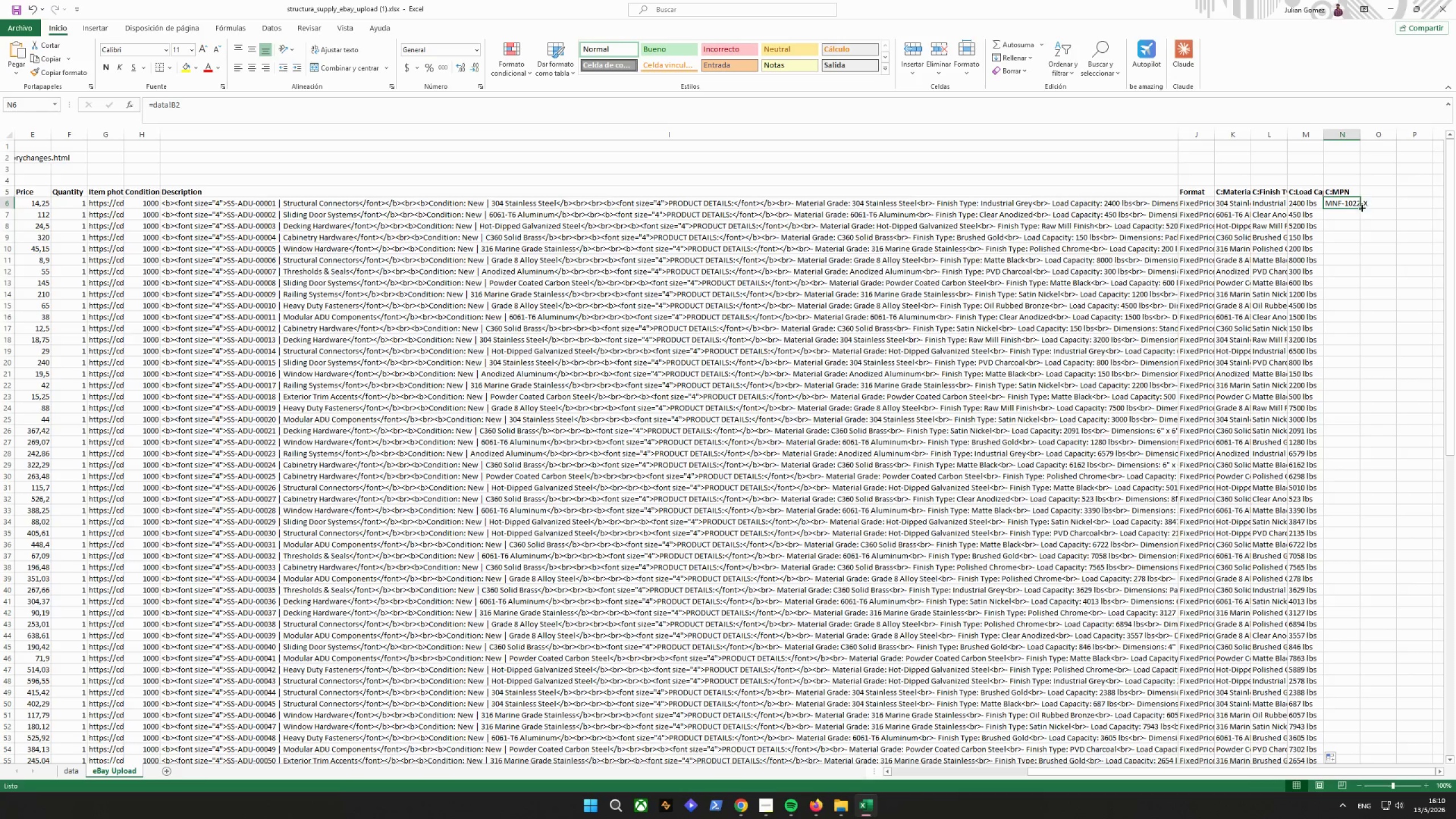 
double_click([1359, 207])
 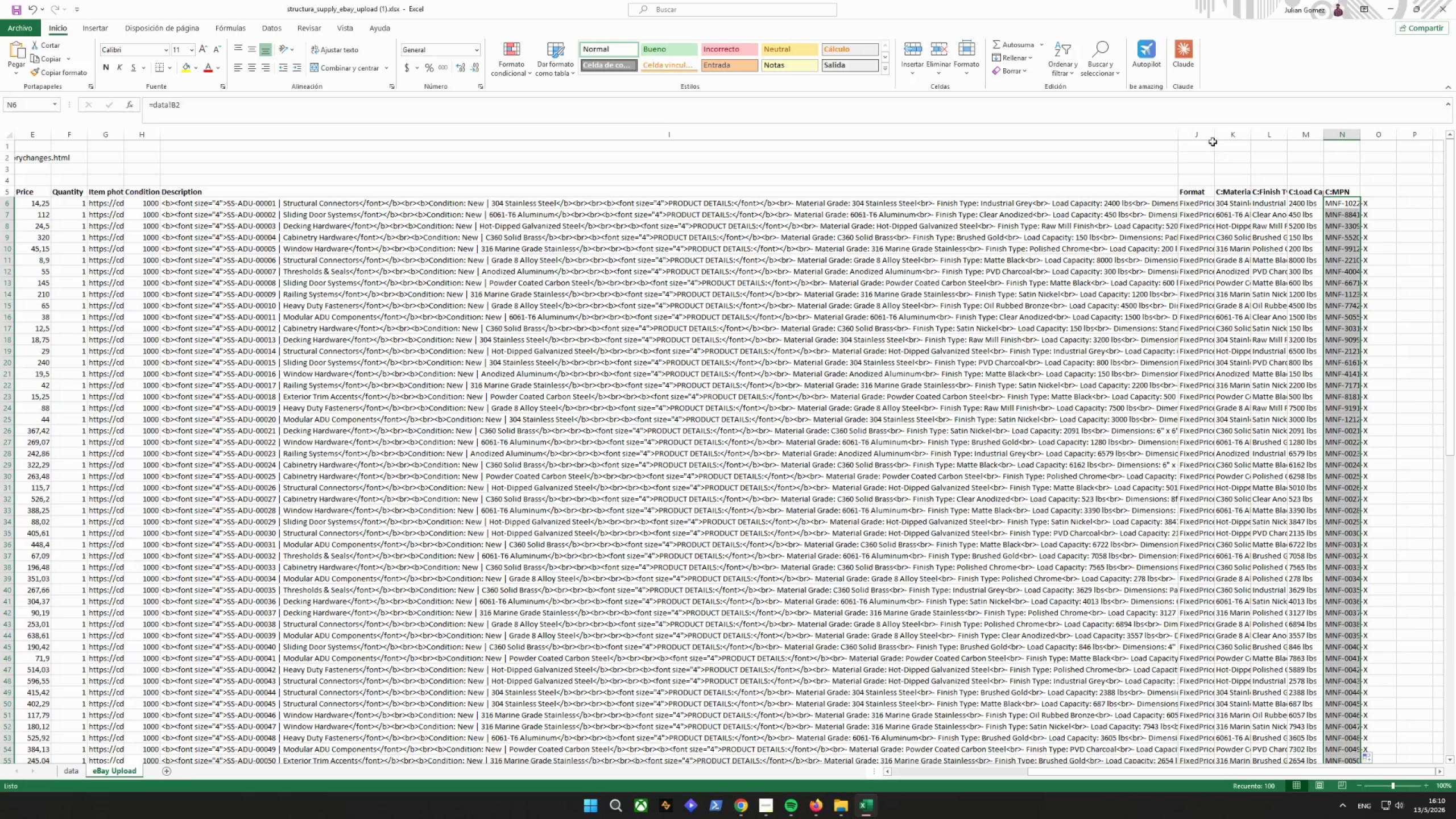 
double_click([1215, 135])
 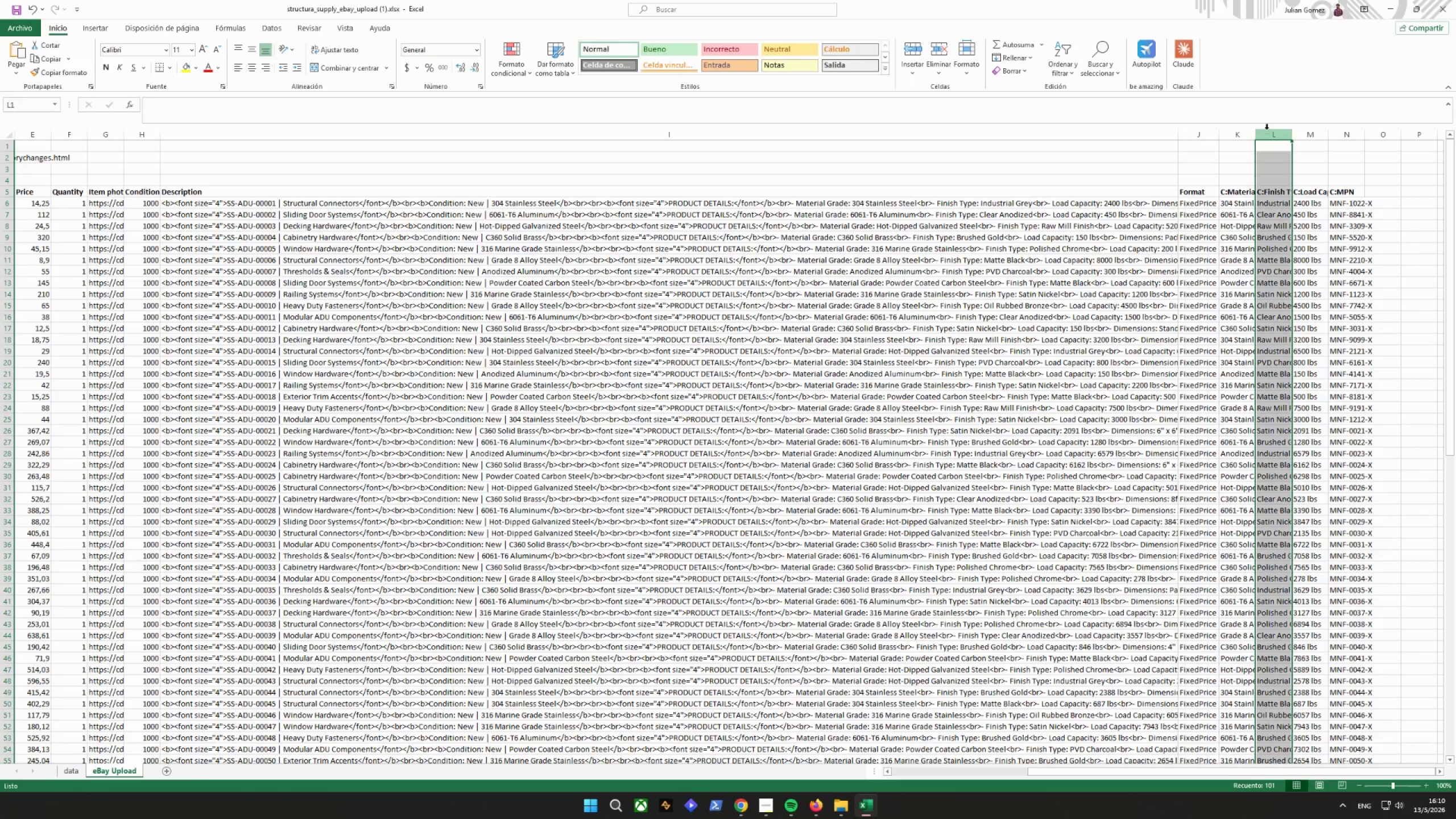 
double_click([1253, 129])
 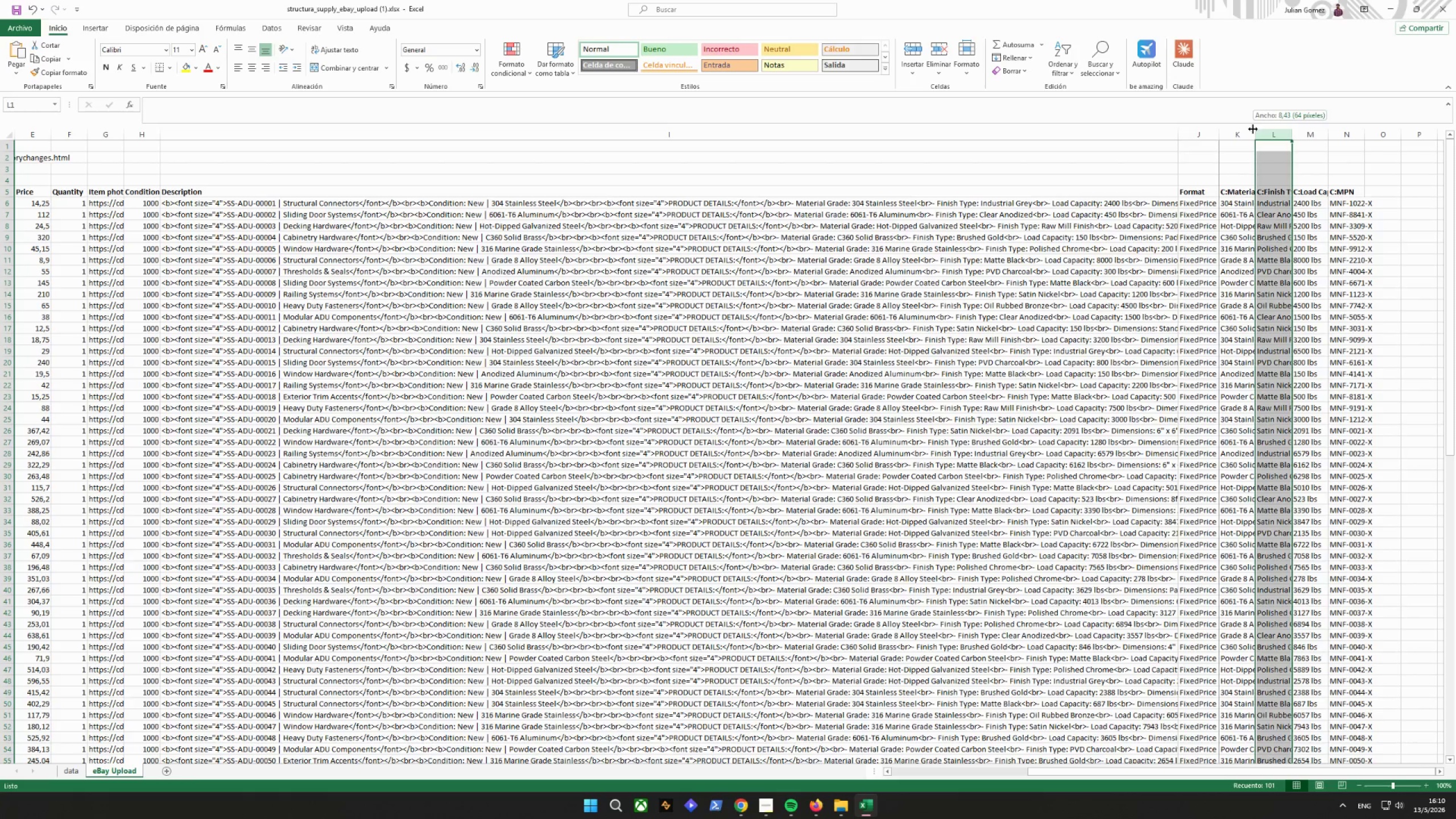 
triple_click([1253, 129])
 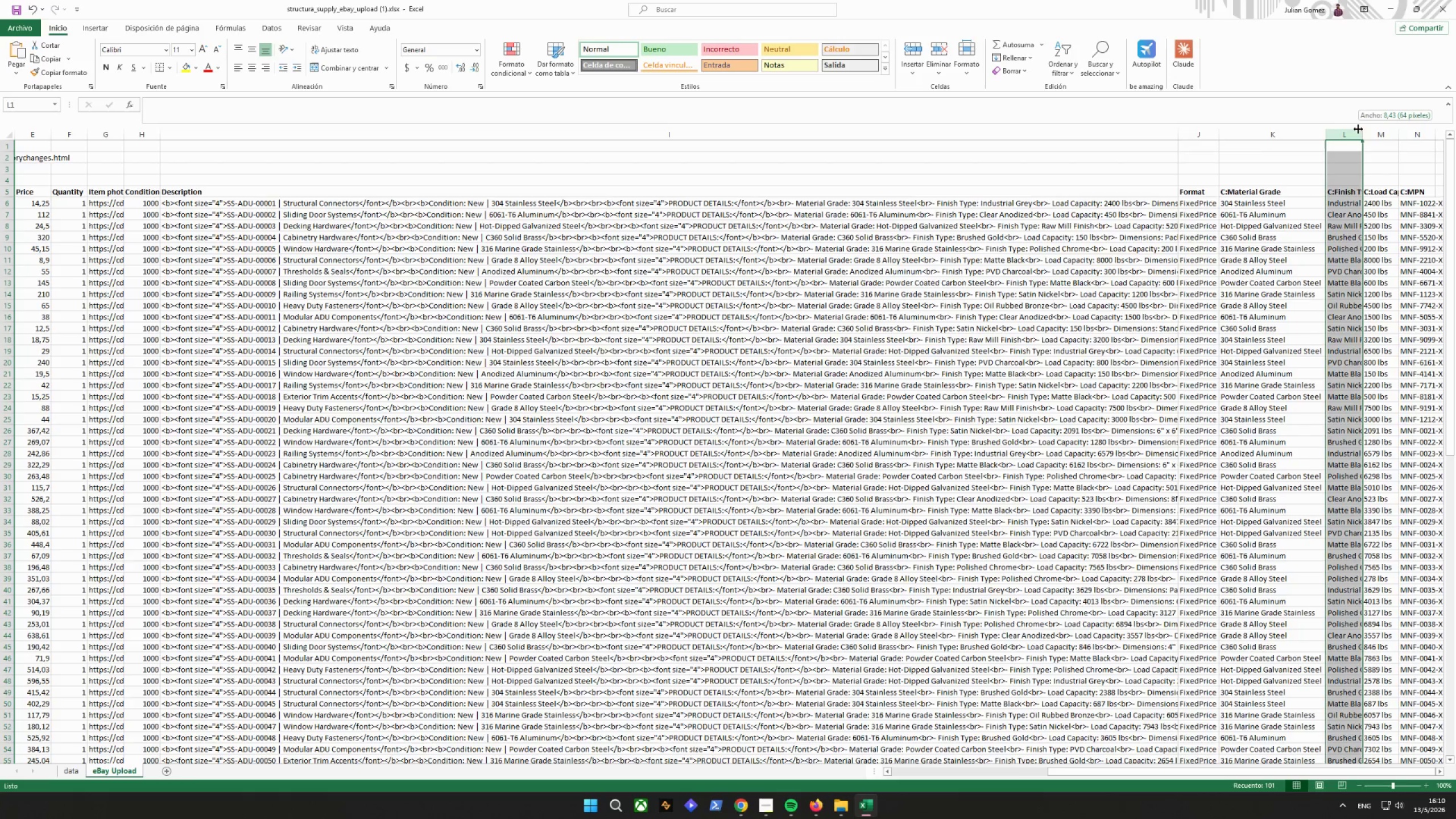 
double_click([1358, 129])
 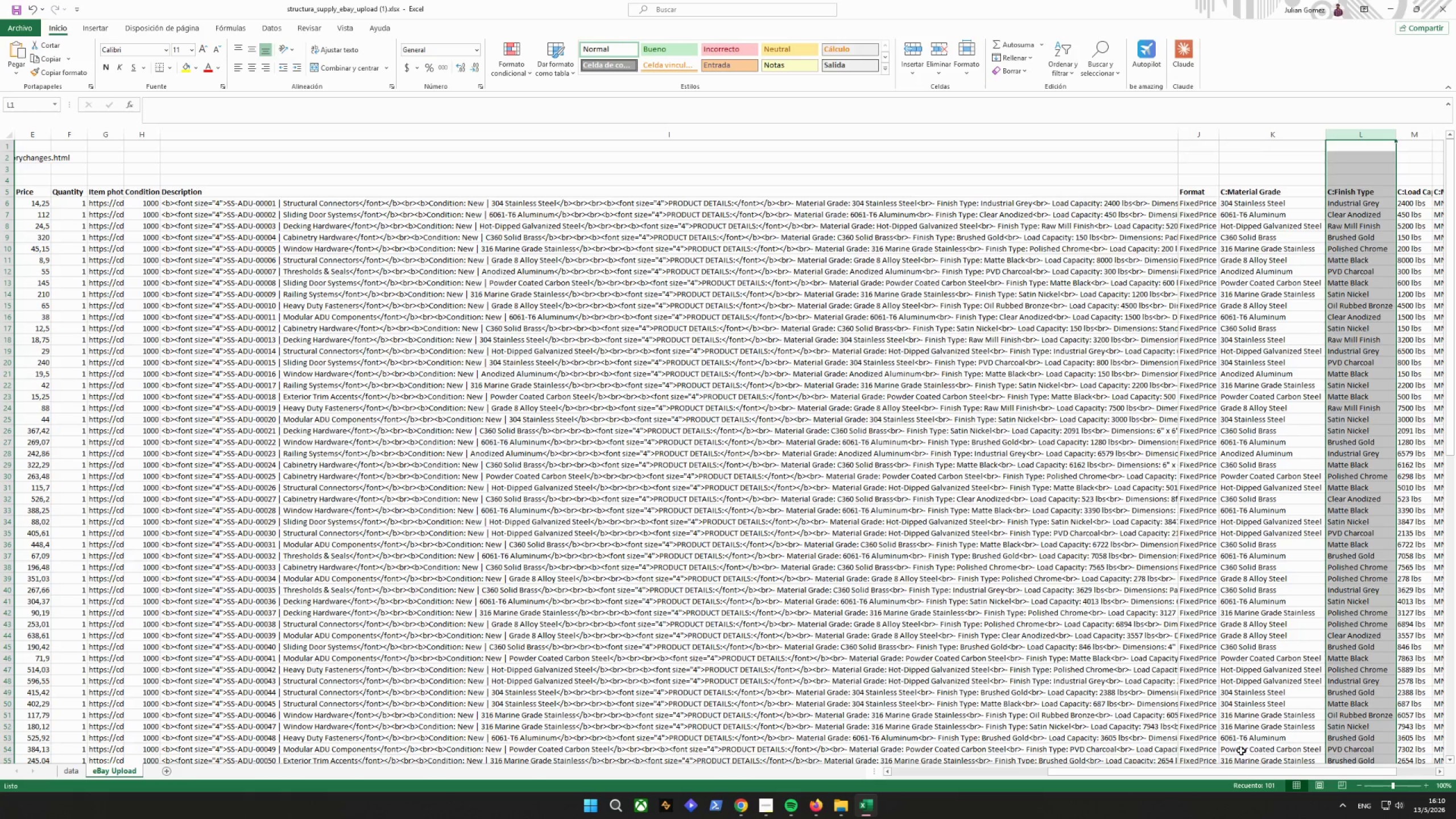 
left_click_drag(start_coordinate=[1242, 774], to_coordinate=[1385, 765])
 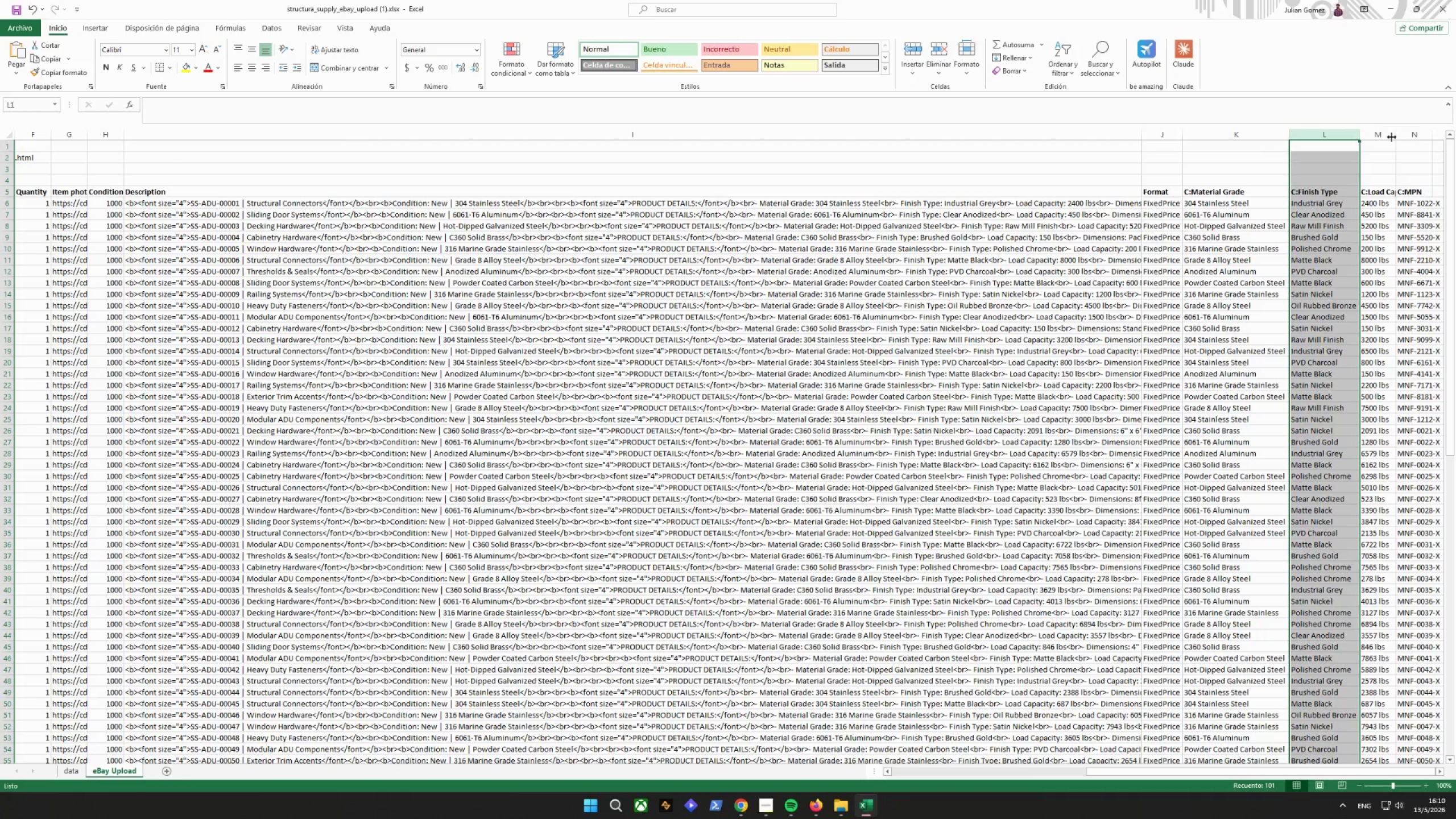 
double_click([1392, 137])
 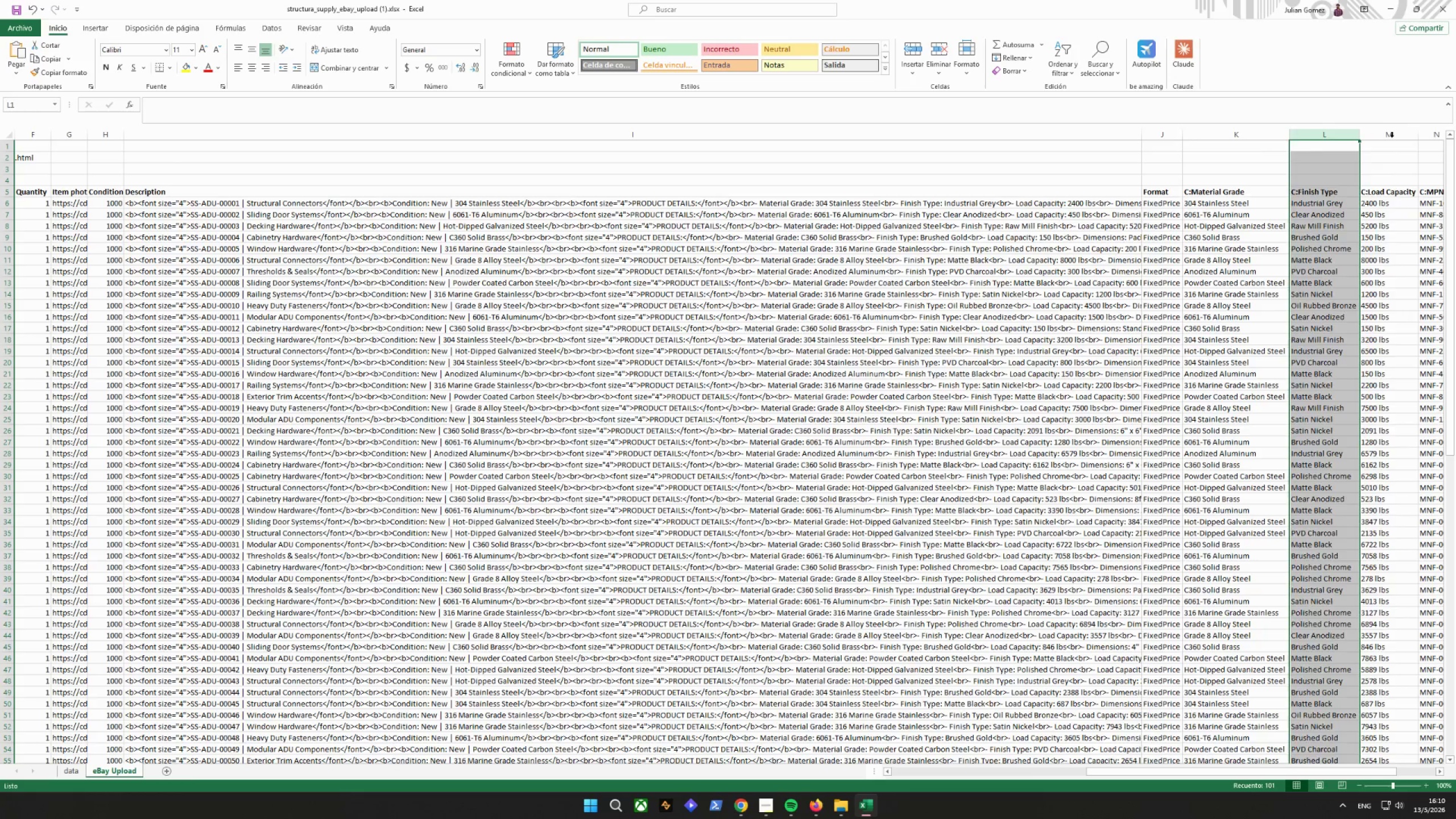 
triple_click([1392, 137])
 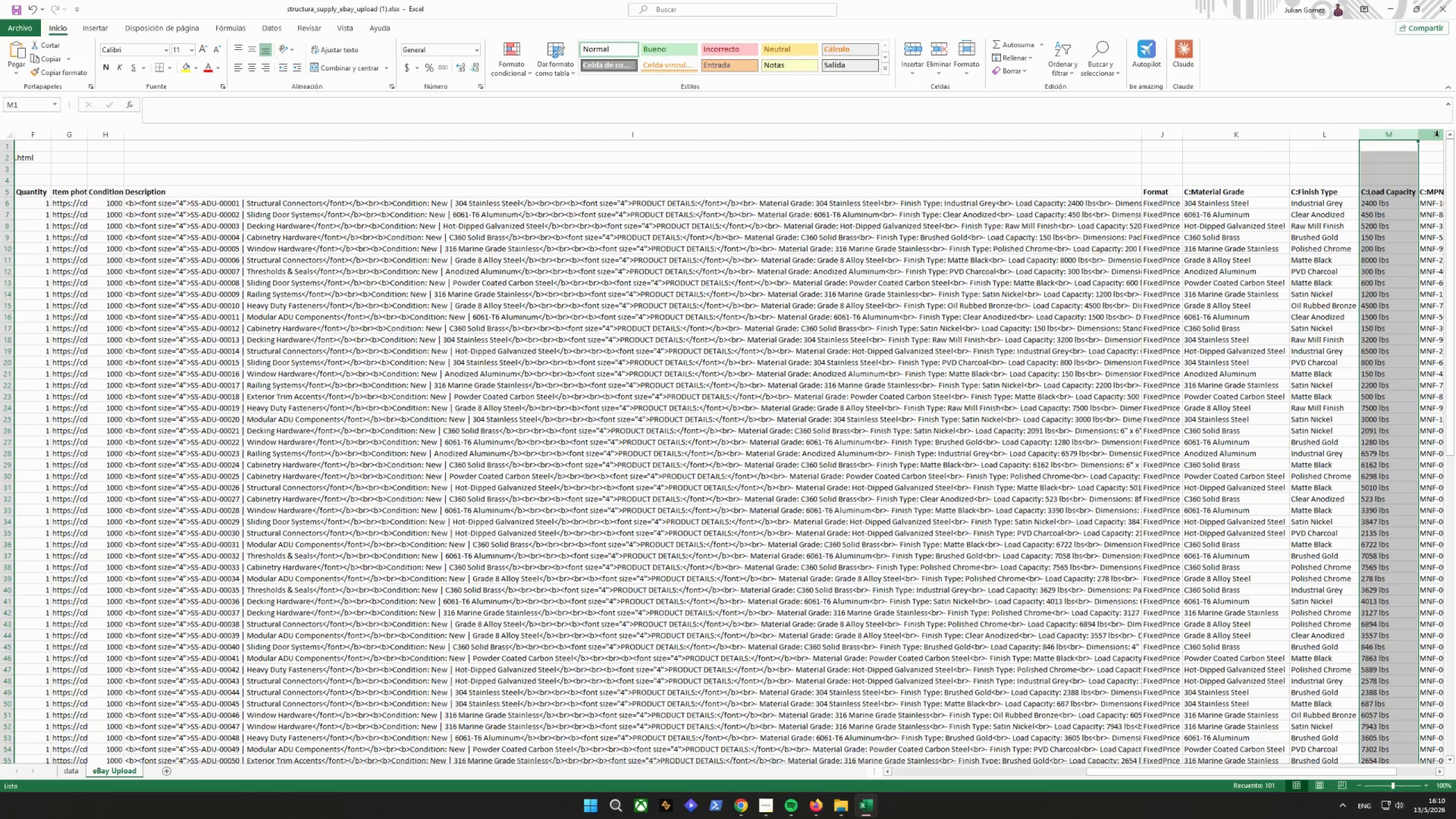 
left_click([1438, 136])
 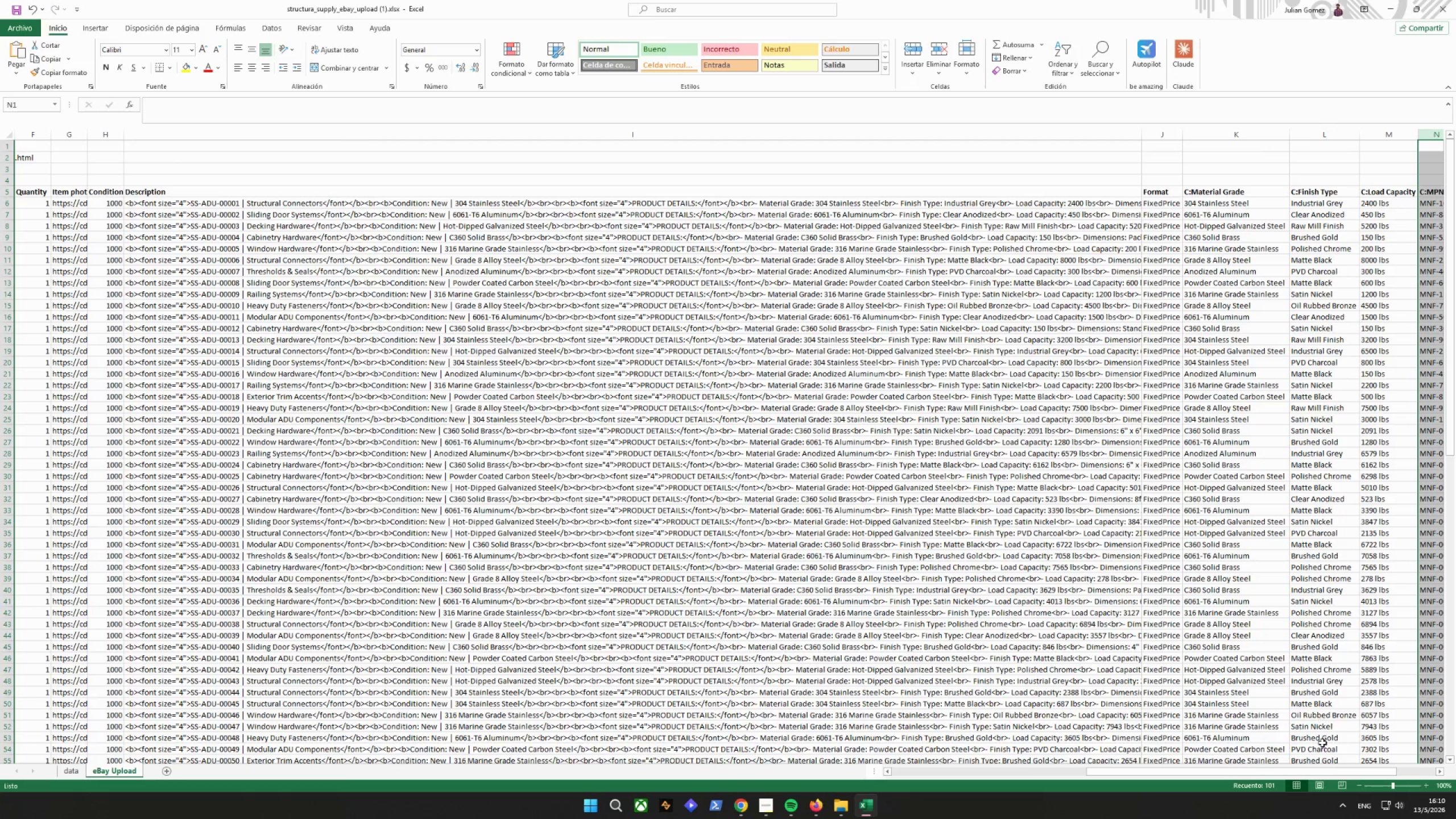 
left_click_drag(start_coordinate=[1331, 773], to_coordinate=[1455, 758])
 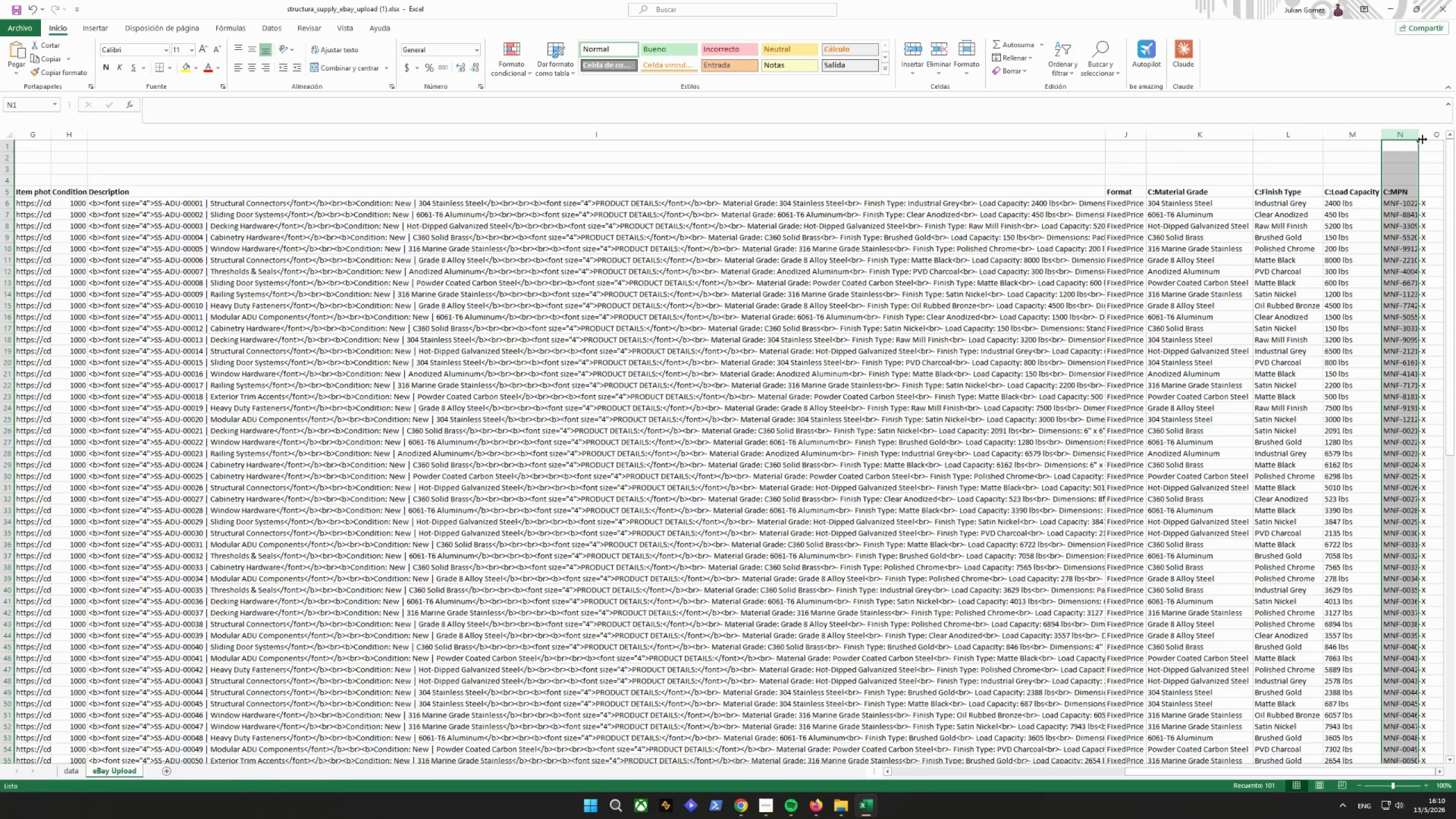 
double_click([1421, 139])
 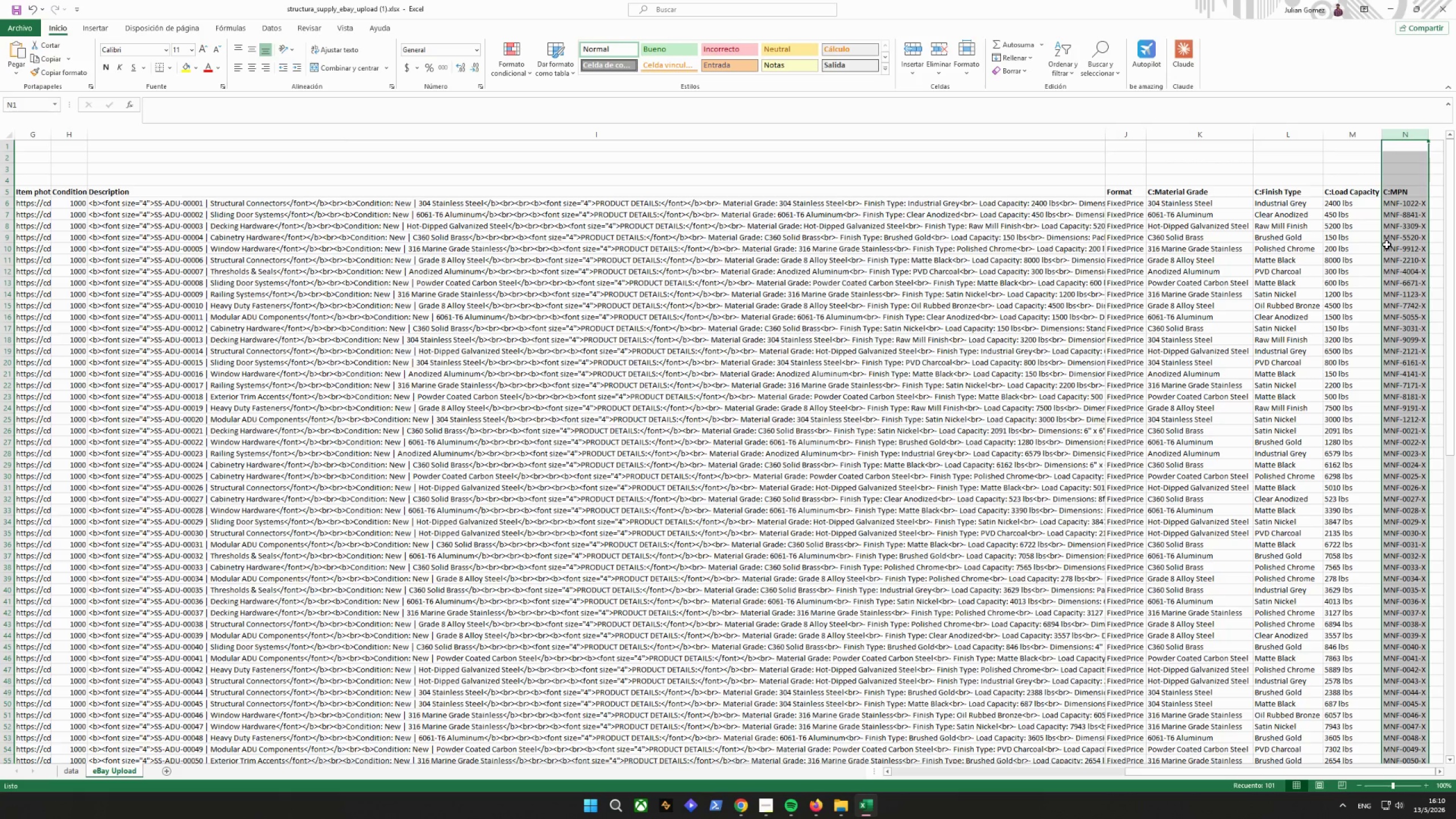 
wait(11.41)
 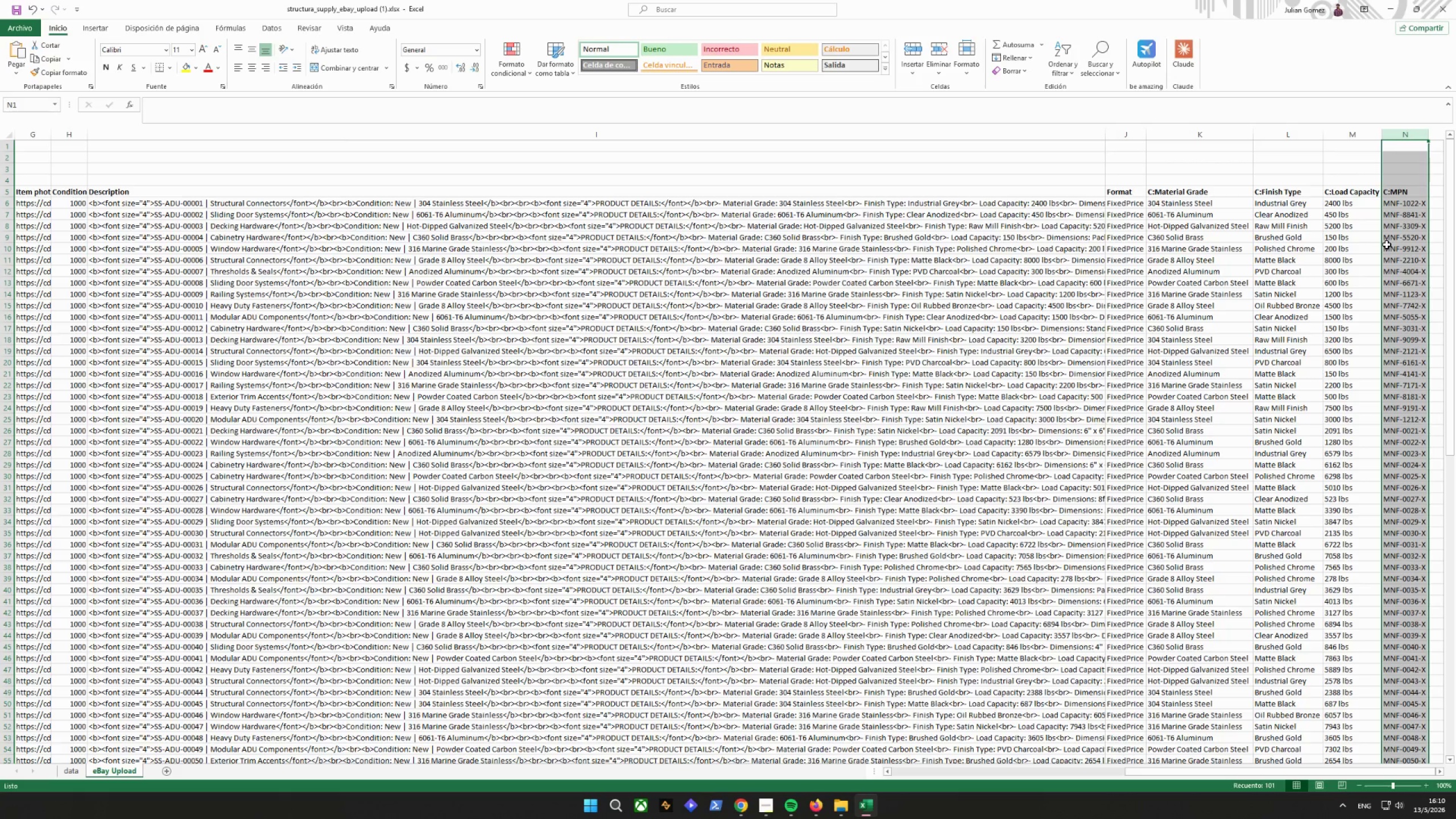 
scroll: coordinate [1097, 584], scroll_direction: down, amount: 23.0
 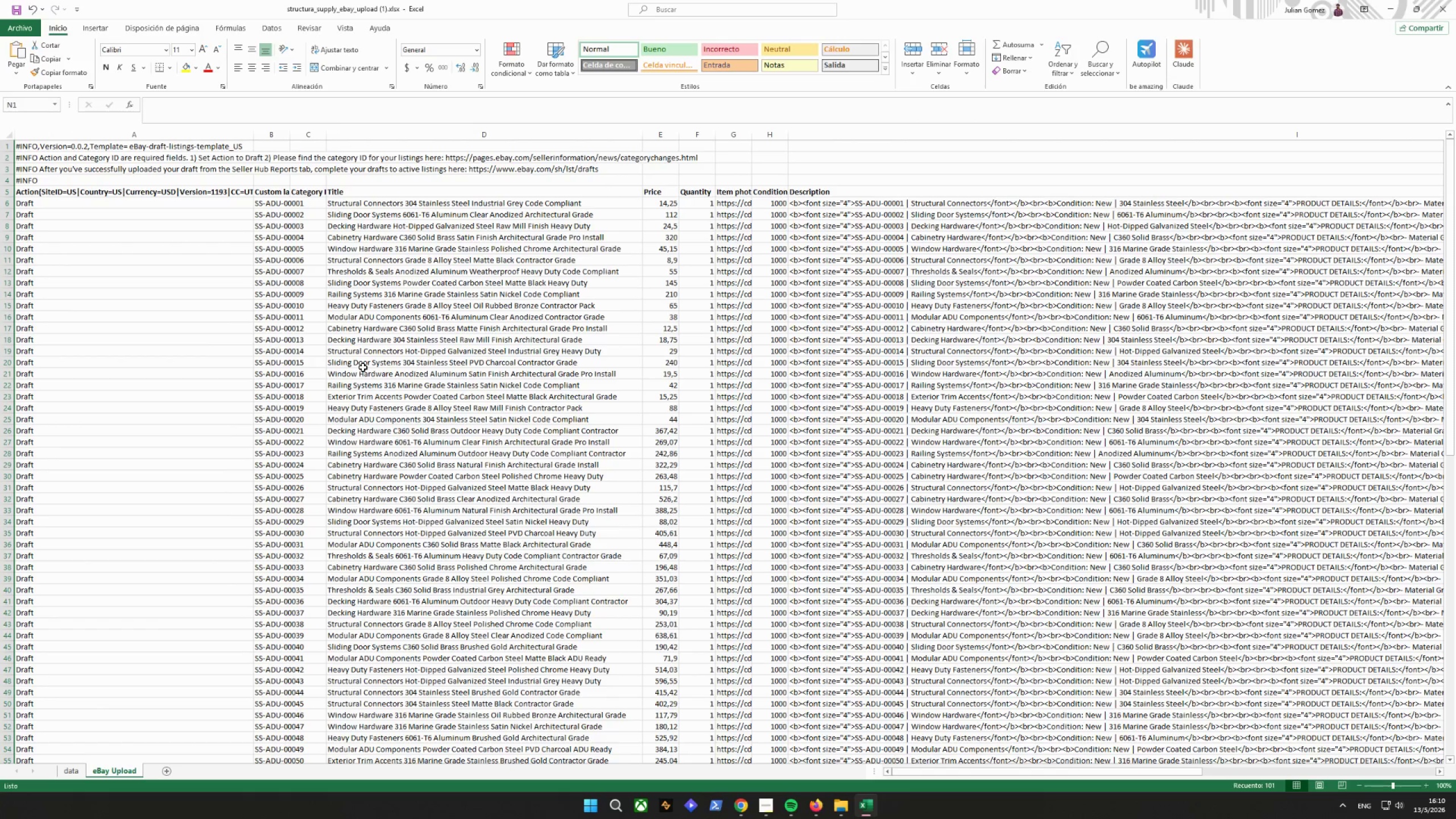 
wait(5.96)
 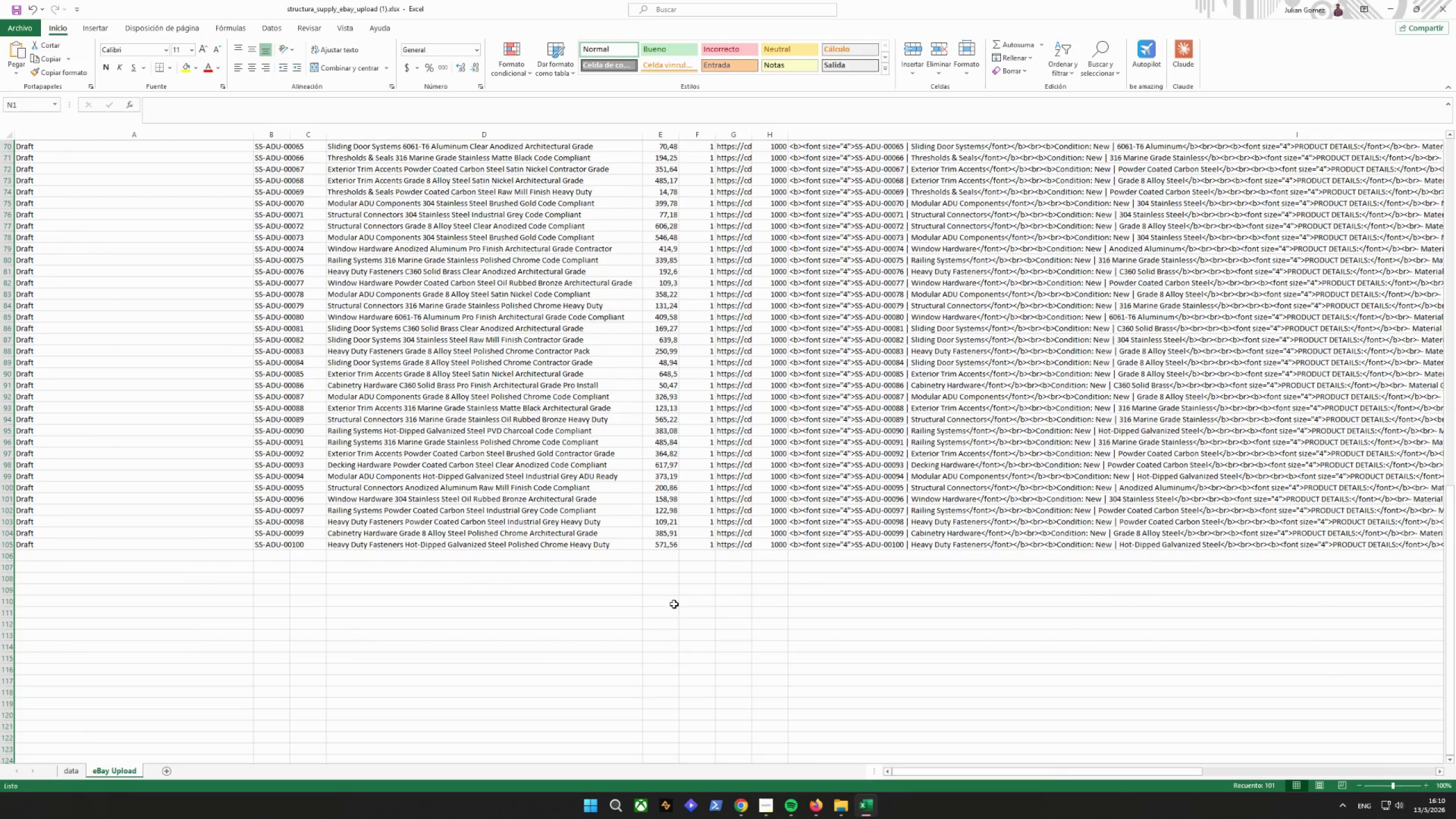 
double_click([252, 138])
 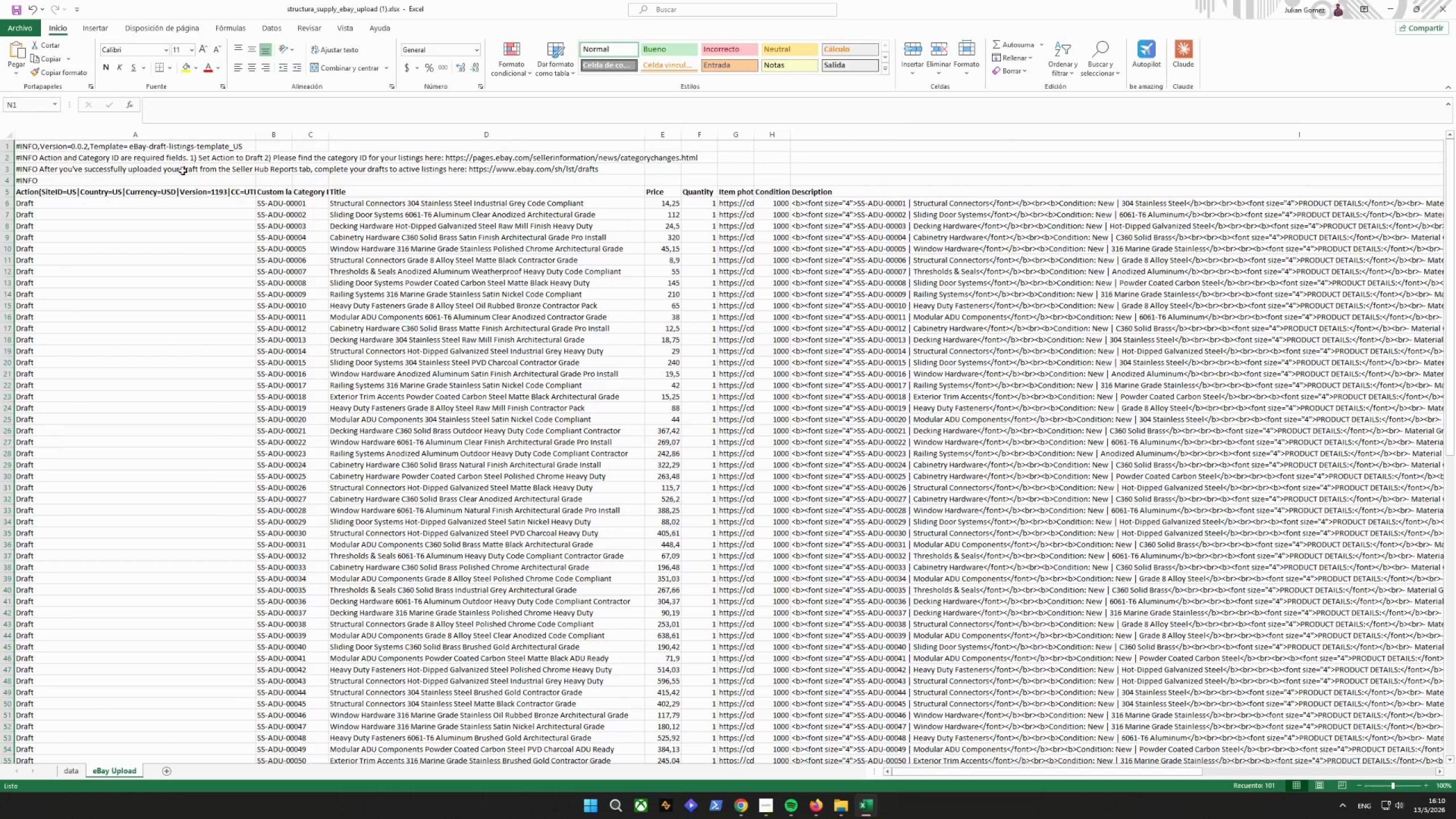 
left_click([27, 28])
 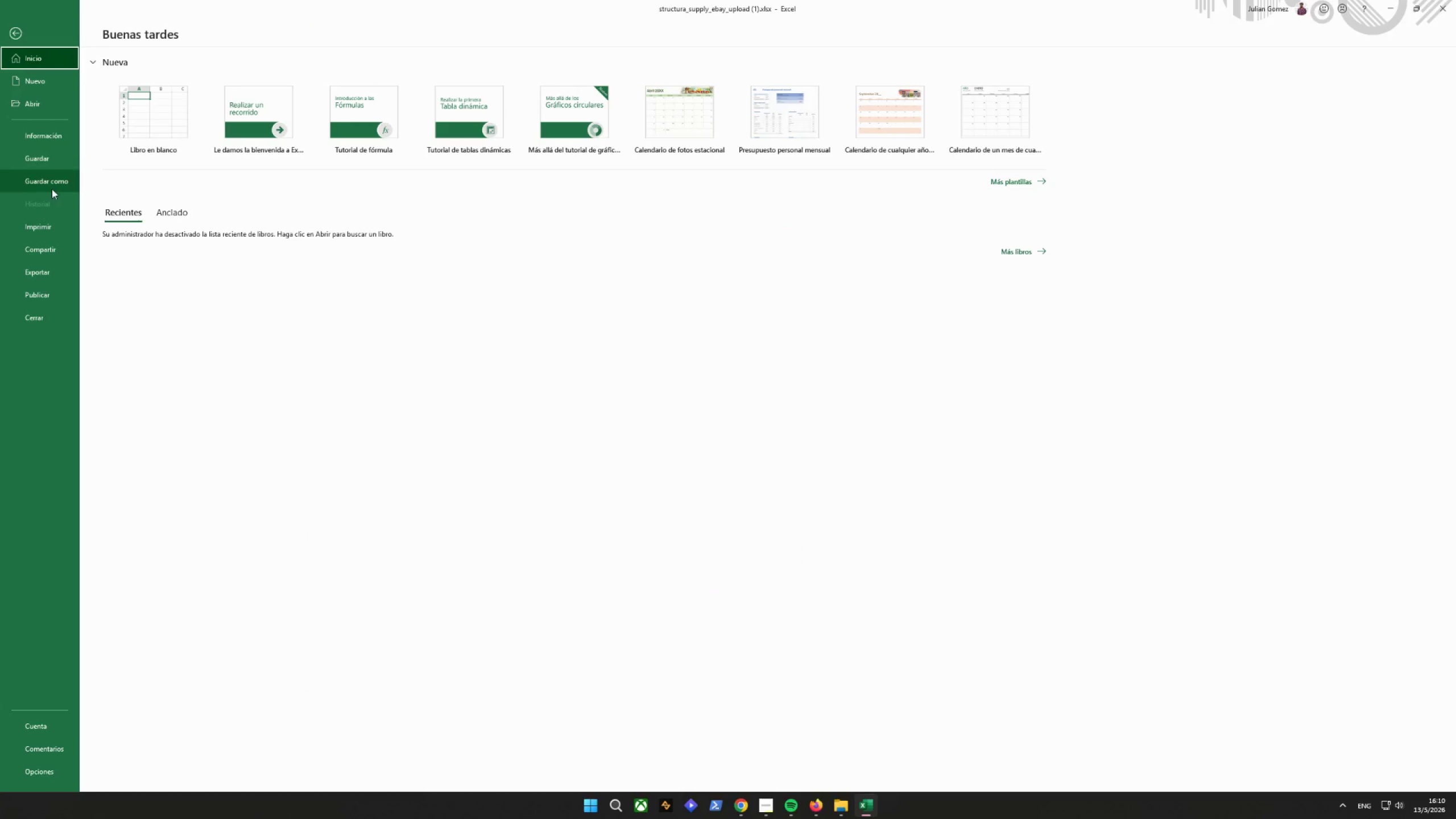 
left_click([51, 176])
 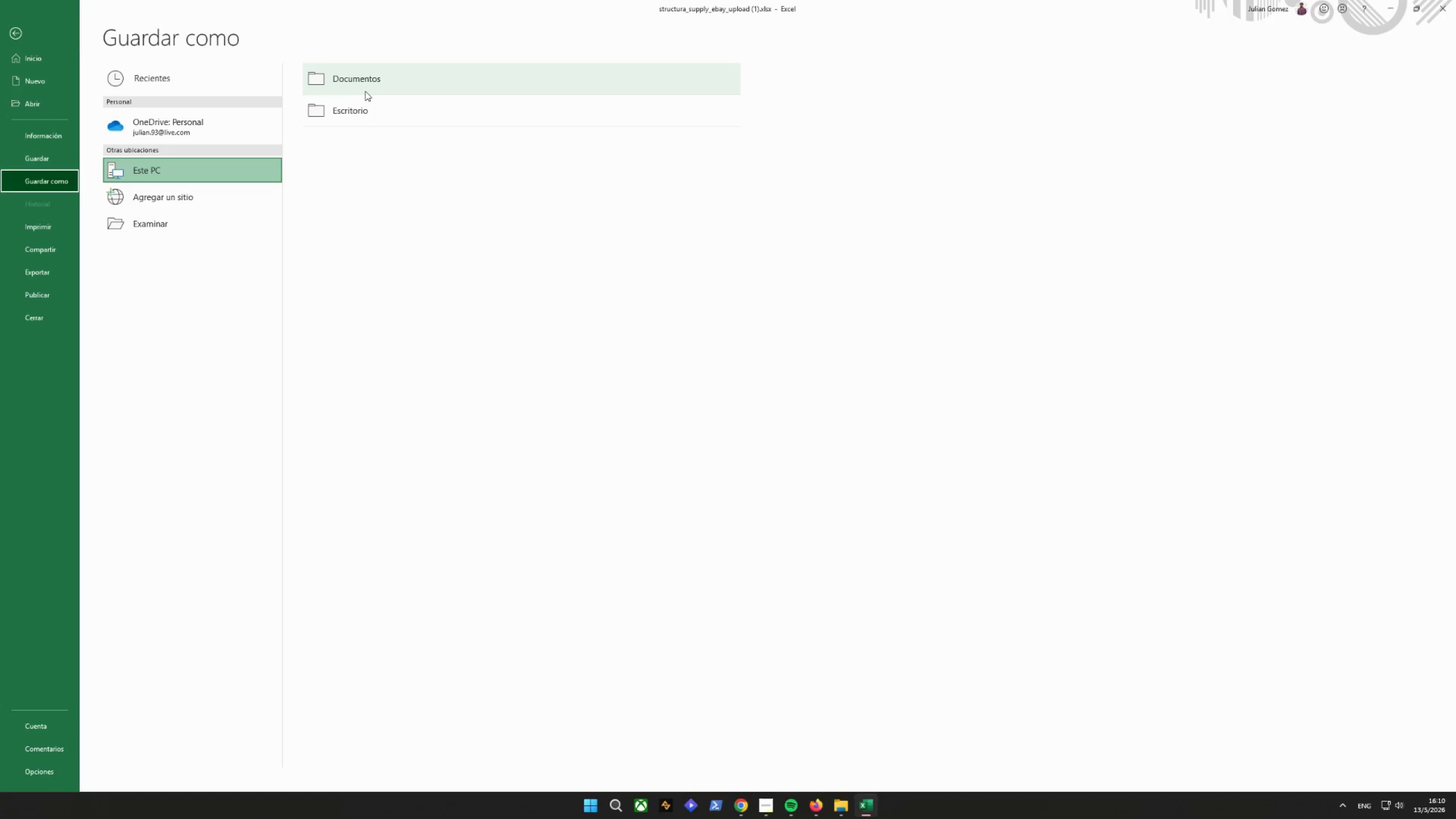 
left_click([366, 89])
 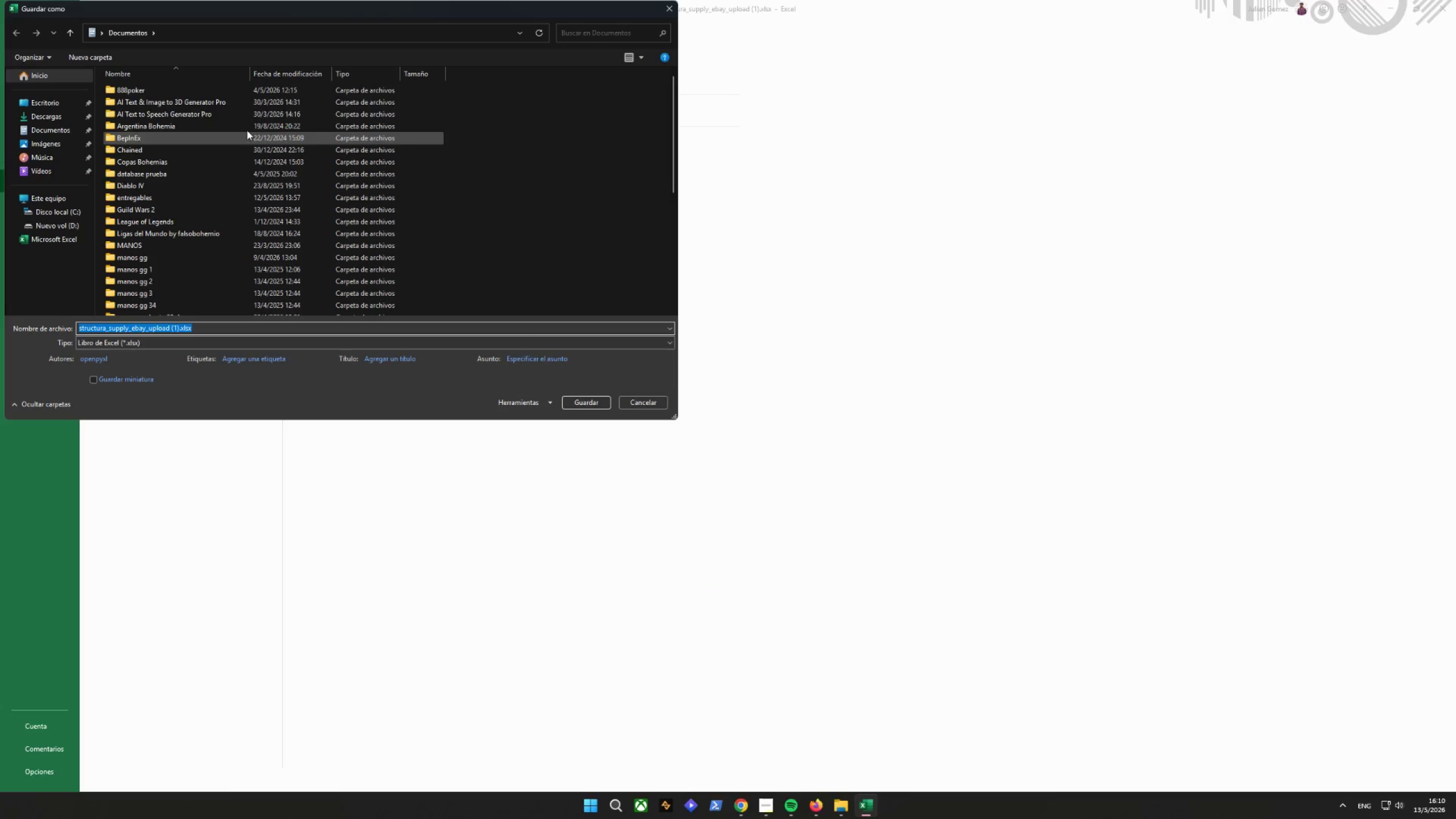 
left_click([52, 129])
 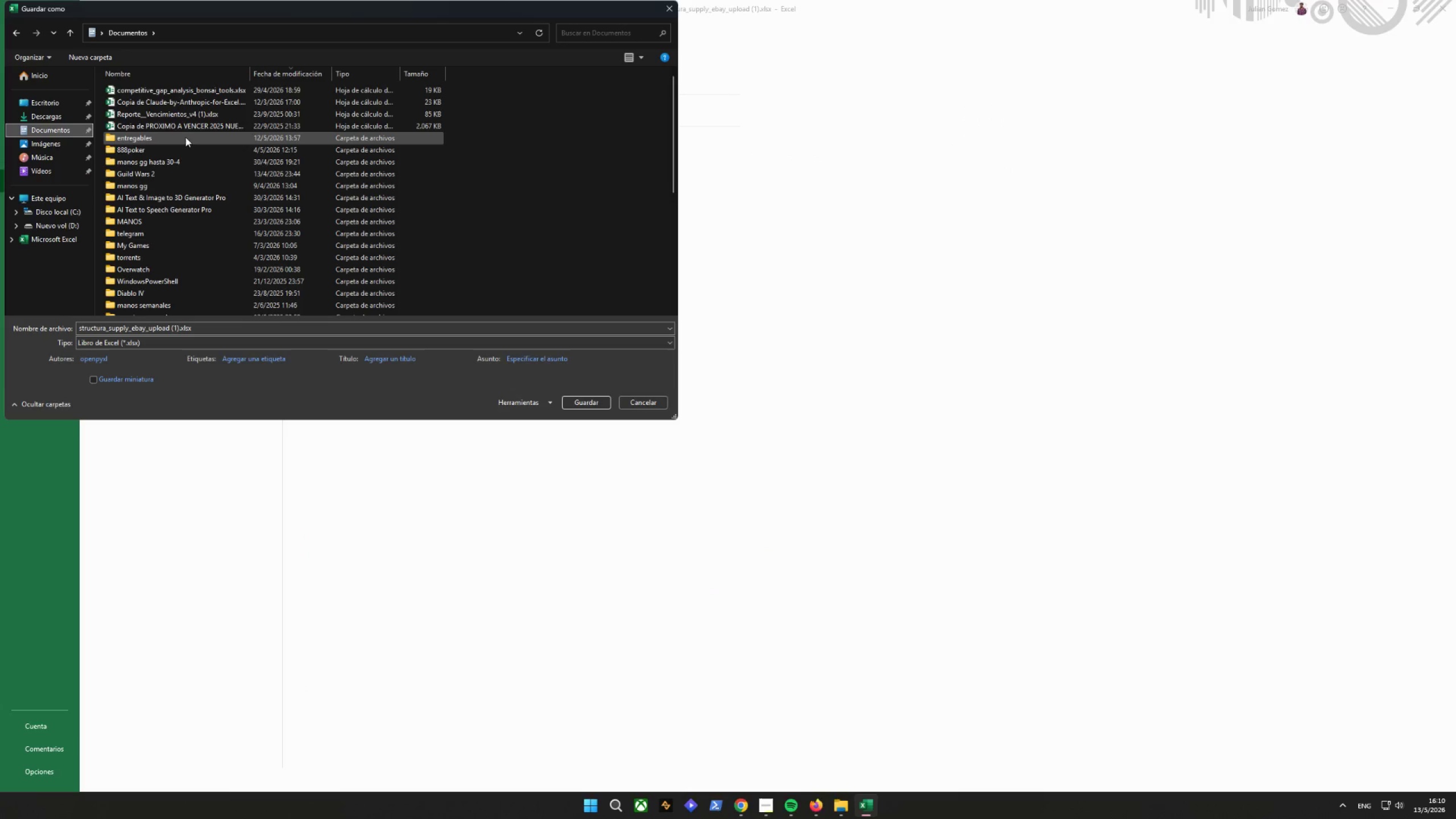 
left_click([167, 142])
 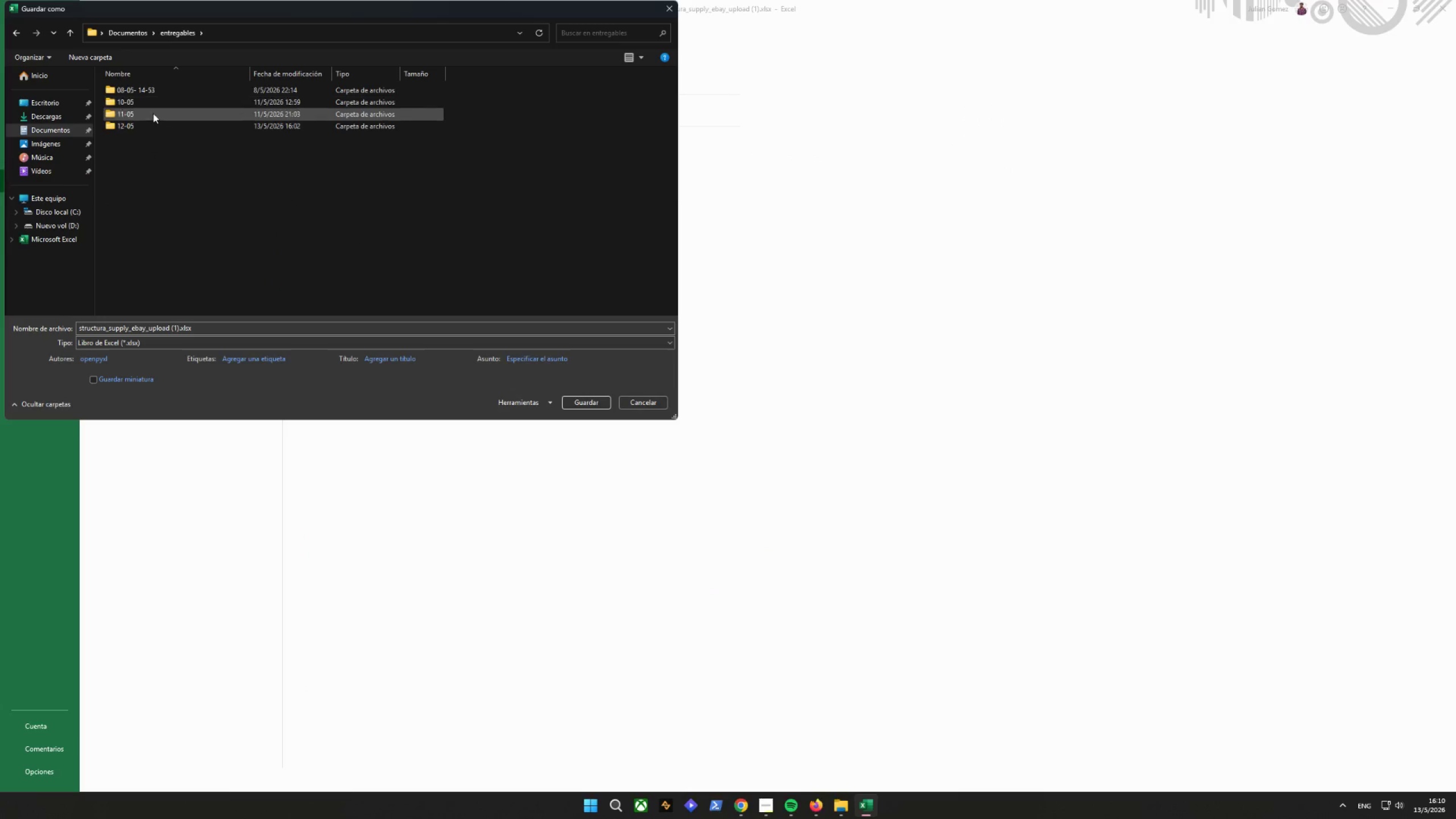 
double_click([146, 121])
 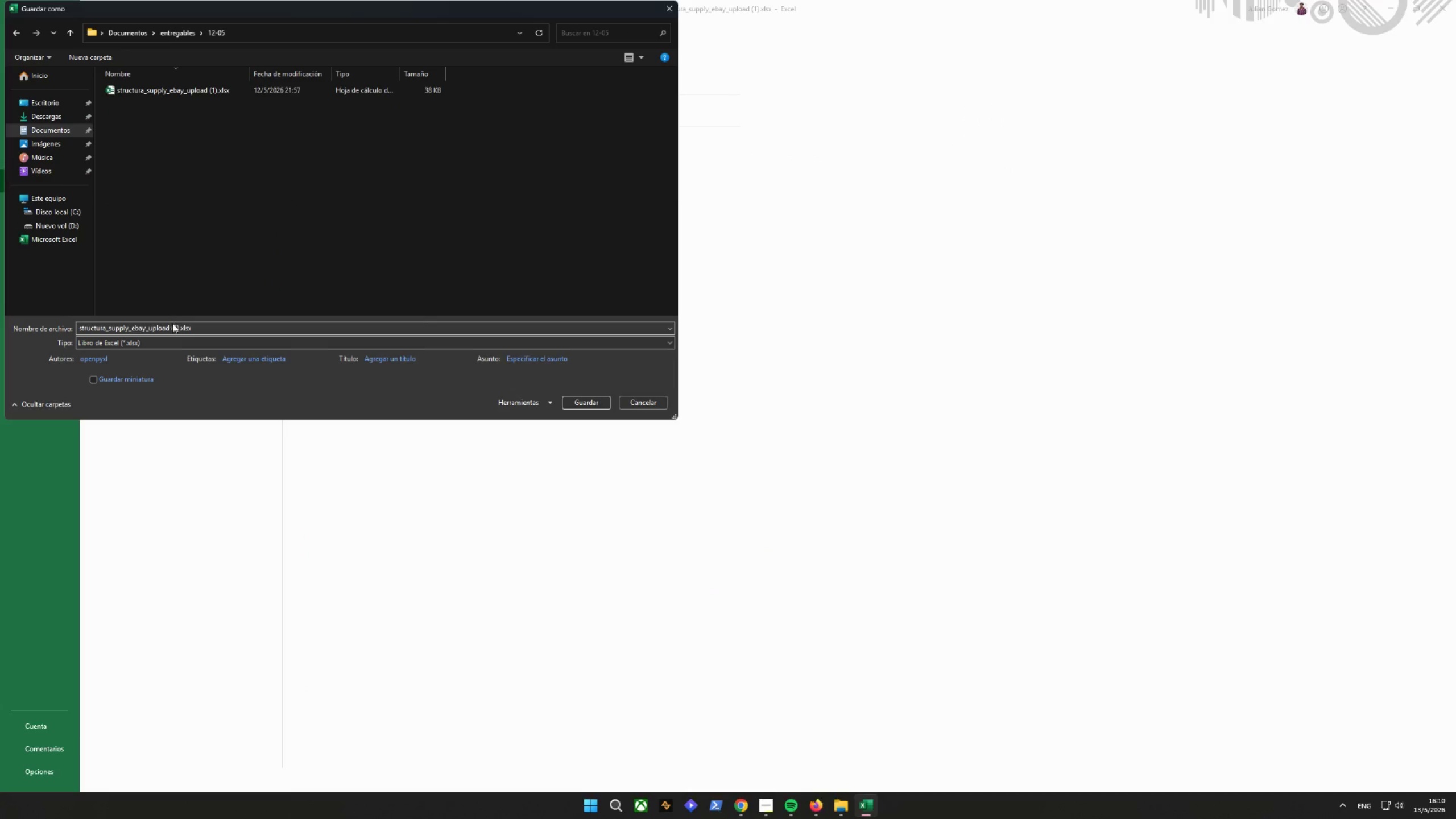 
left_click([154, 346])
 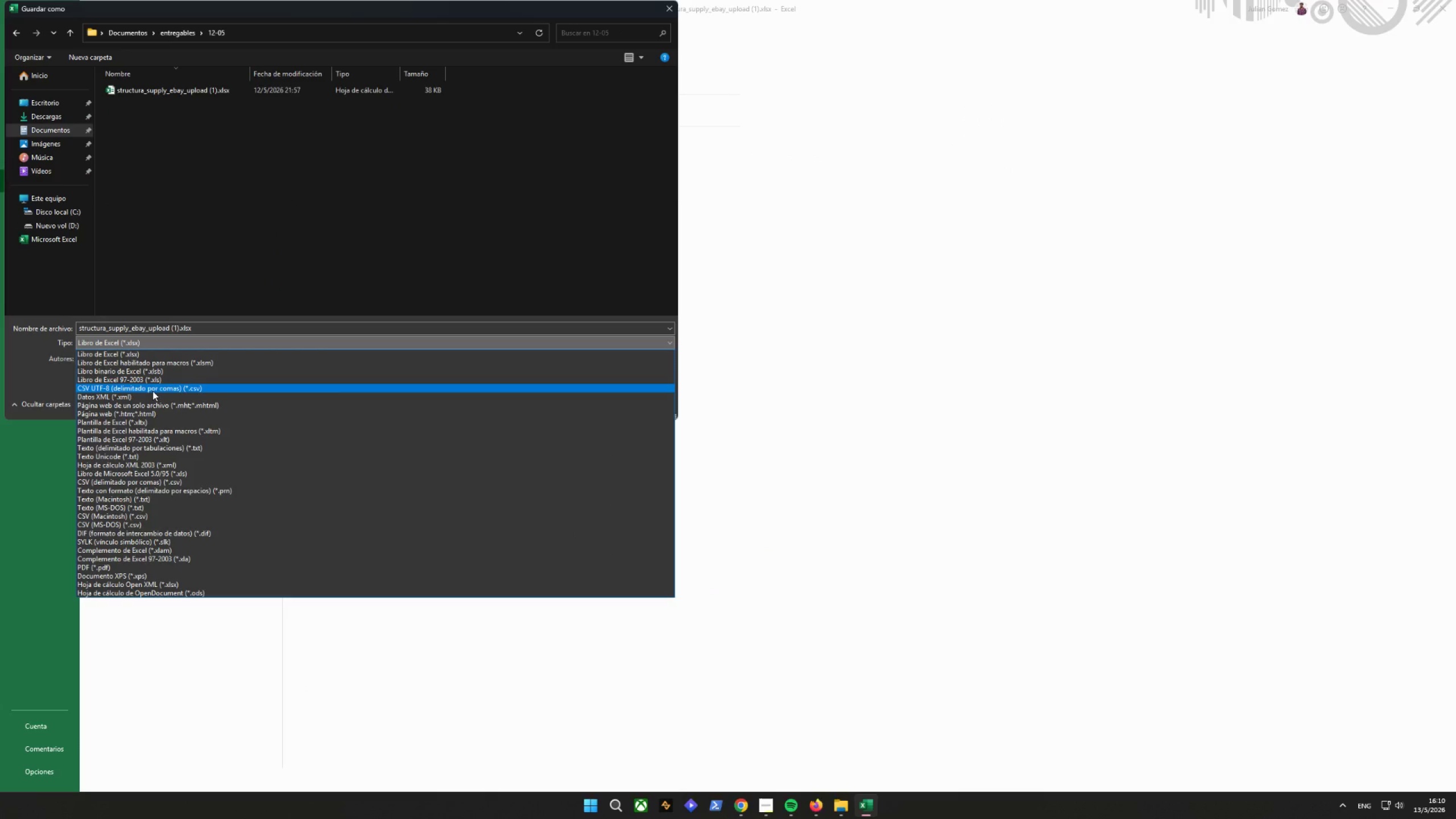 
left_click([152, 391])
 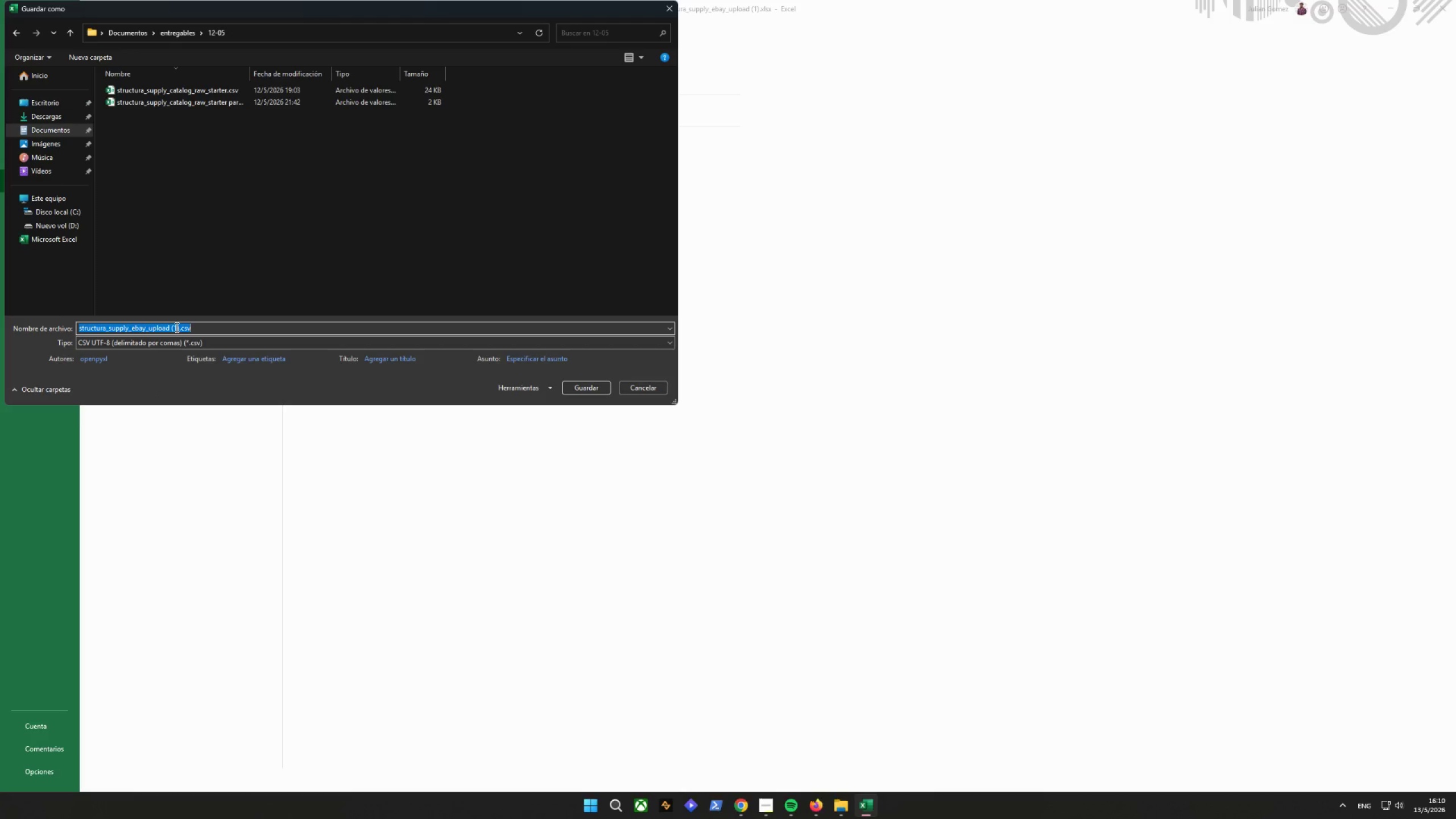 
left_click_drag(start_coordinate=[178, 327], to_coordinate=[0, 349])
 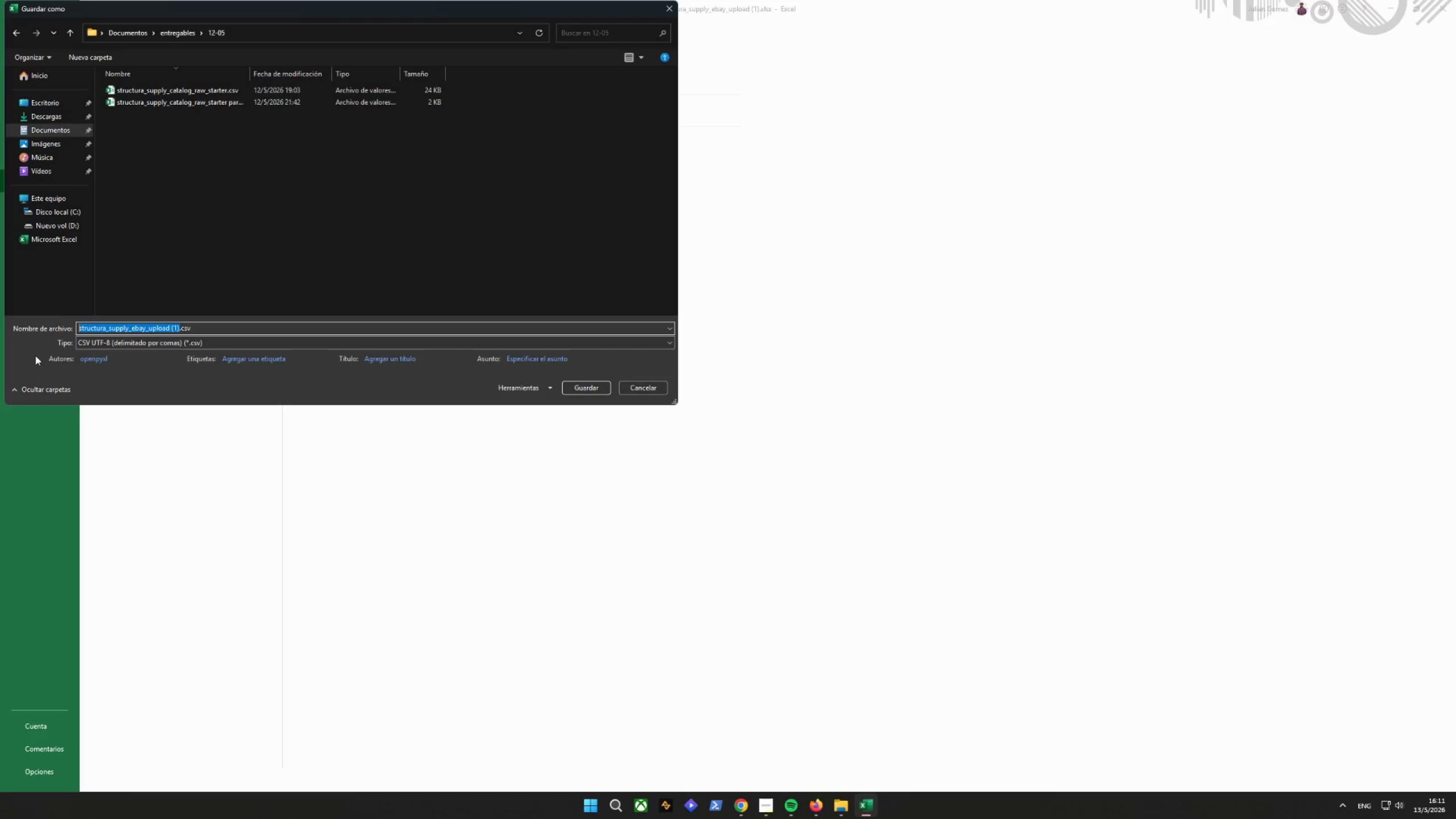 
wait(16.11)
 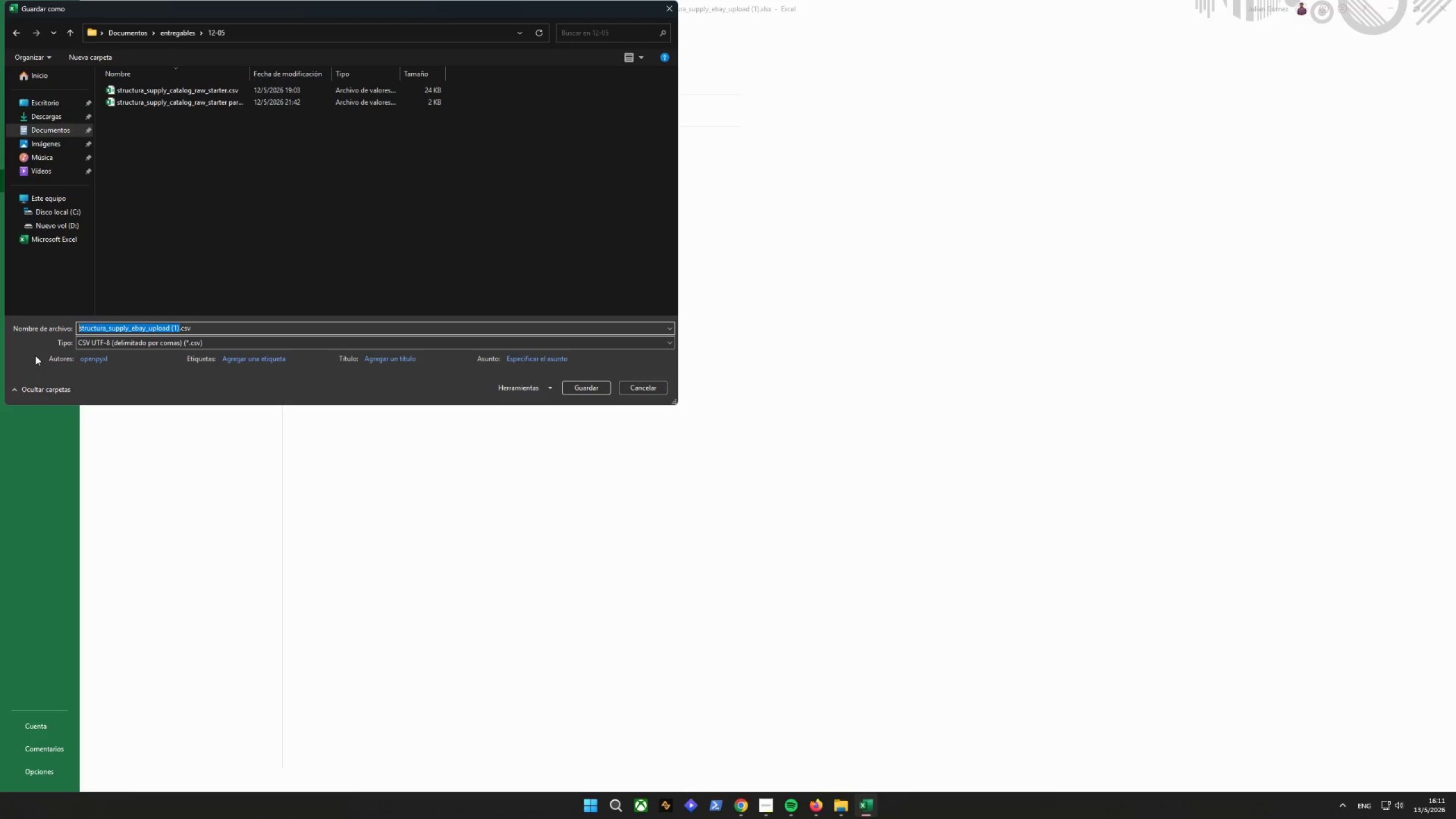 
type(STRUCTsytr)
key(Backspace)
key(Backspace)
key(Backspace)
type(tructyu)
key(Backspace)
key(Backspace)
type(ura_supply_upload_ebay)
 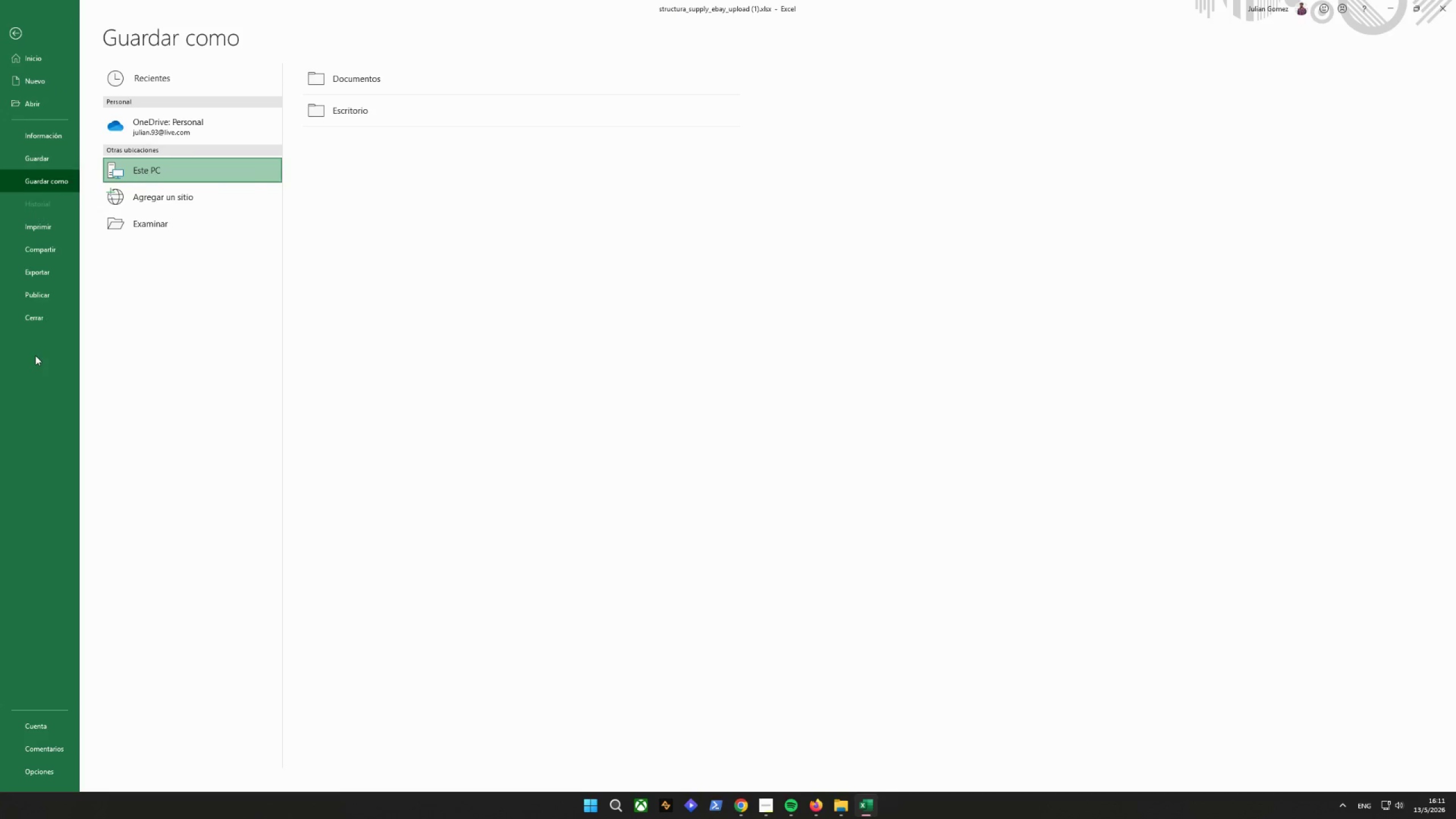 
key(Enter)
 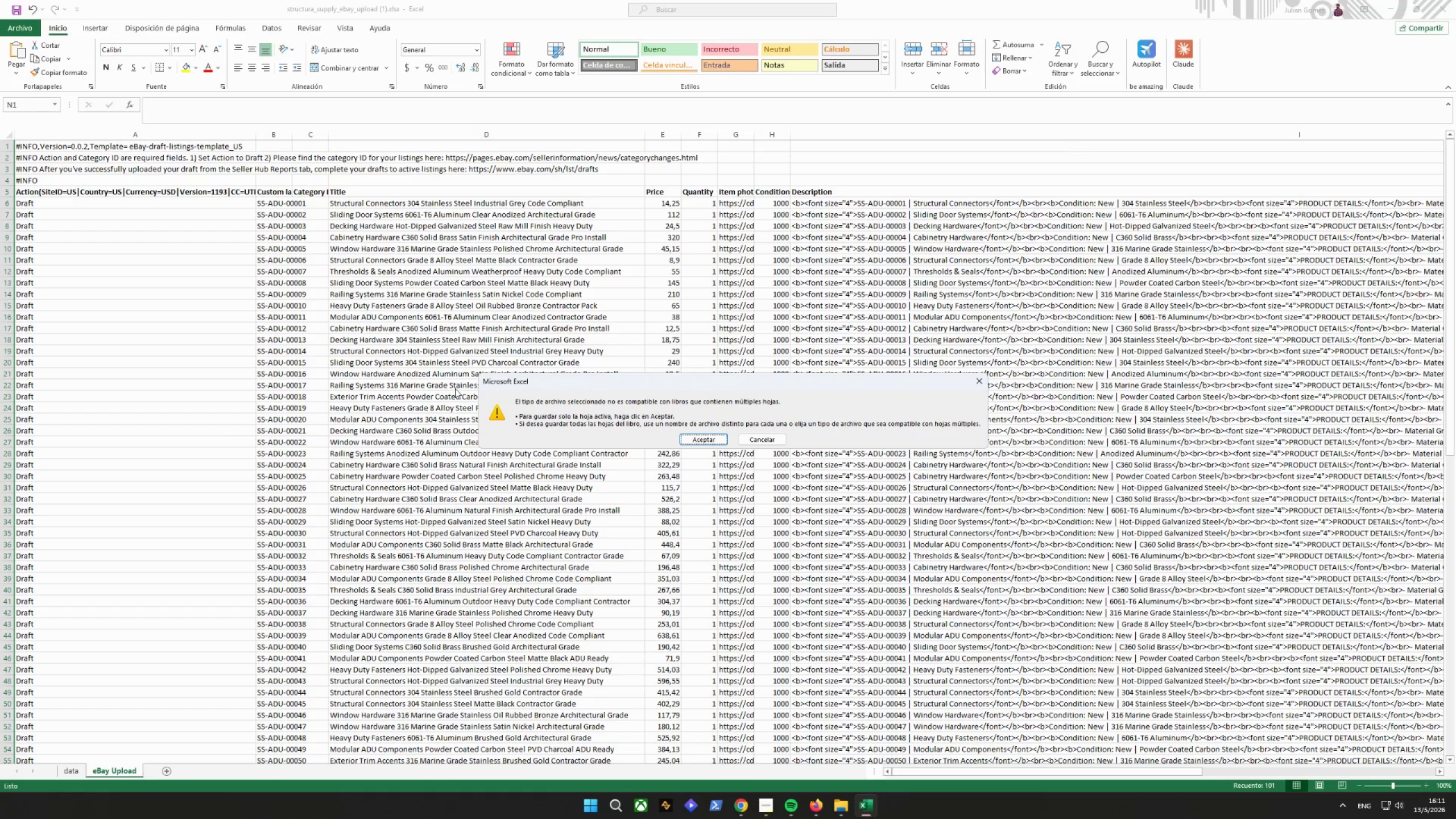 
left_click([704, 433])
 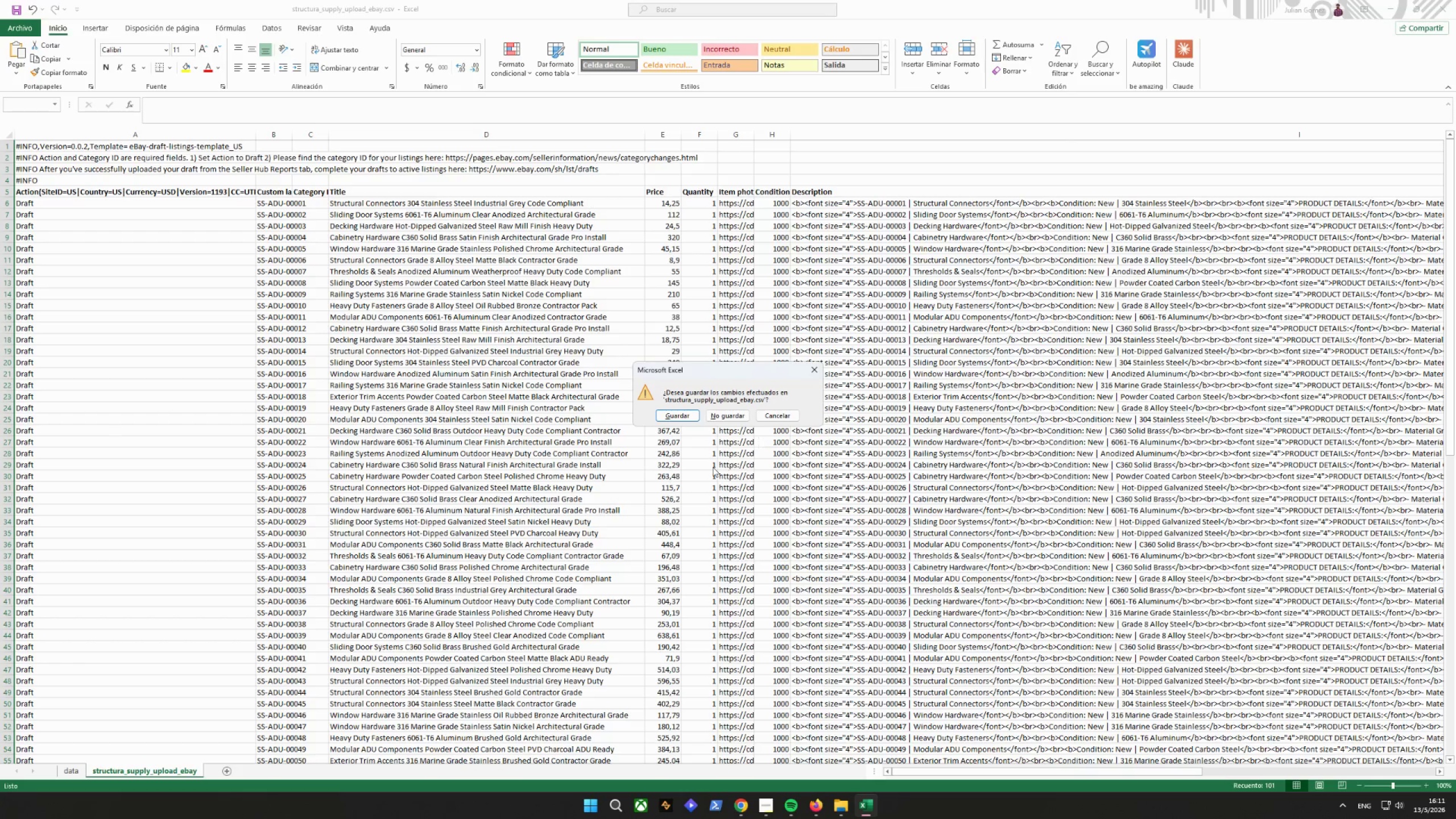 
left_click([684, 412])
 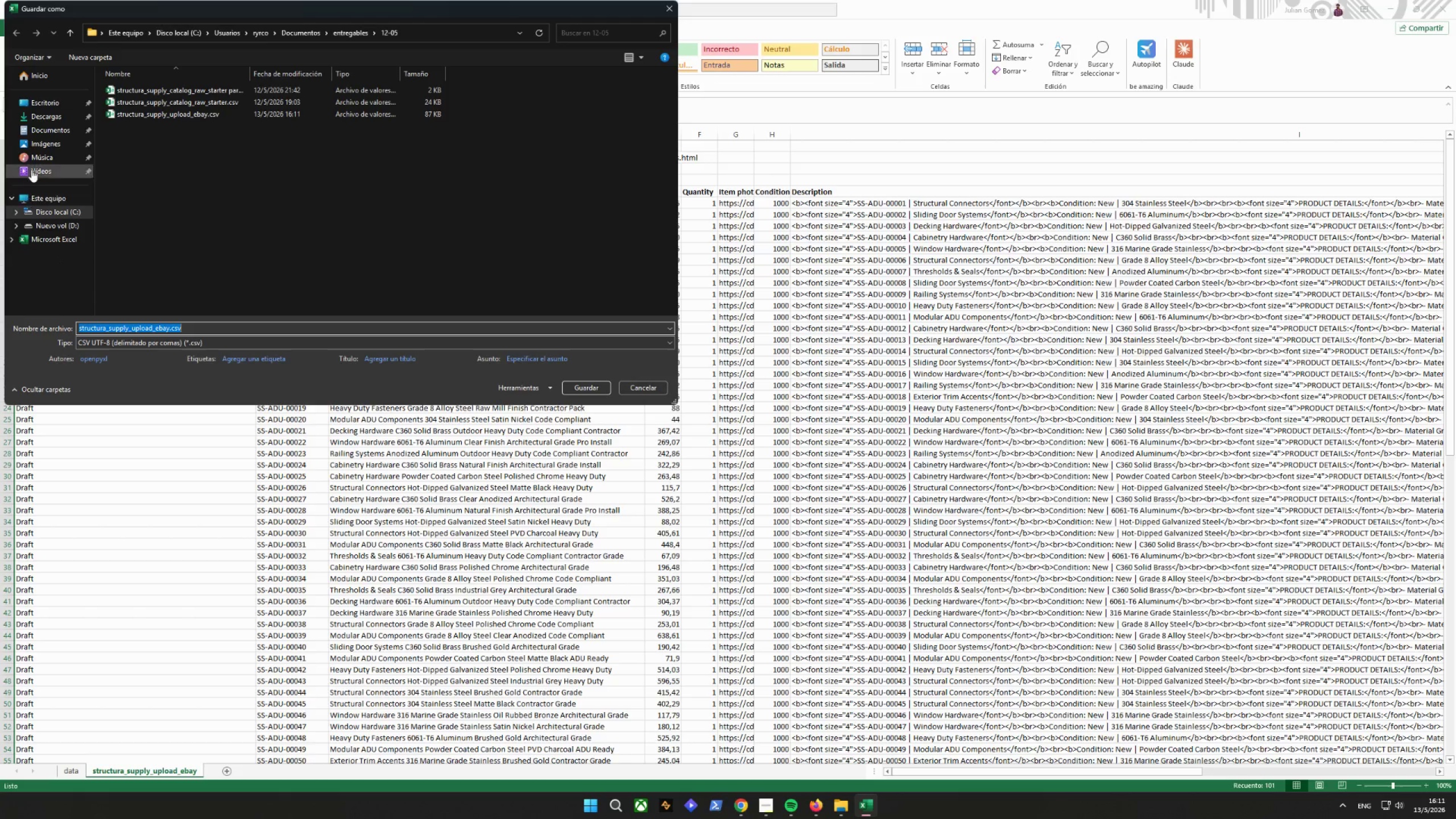 
left_click([49, 121])
 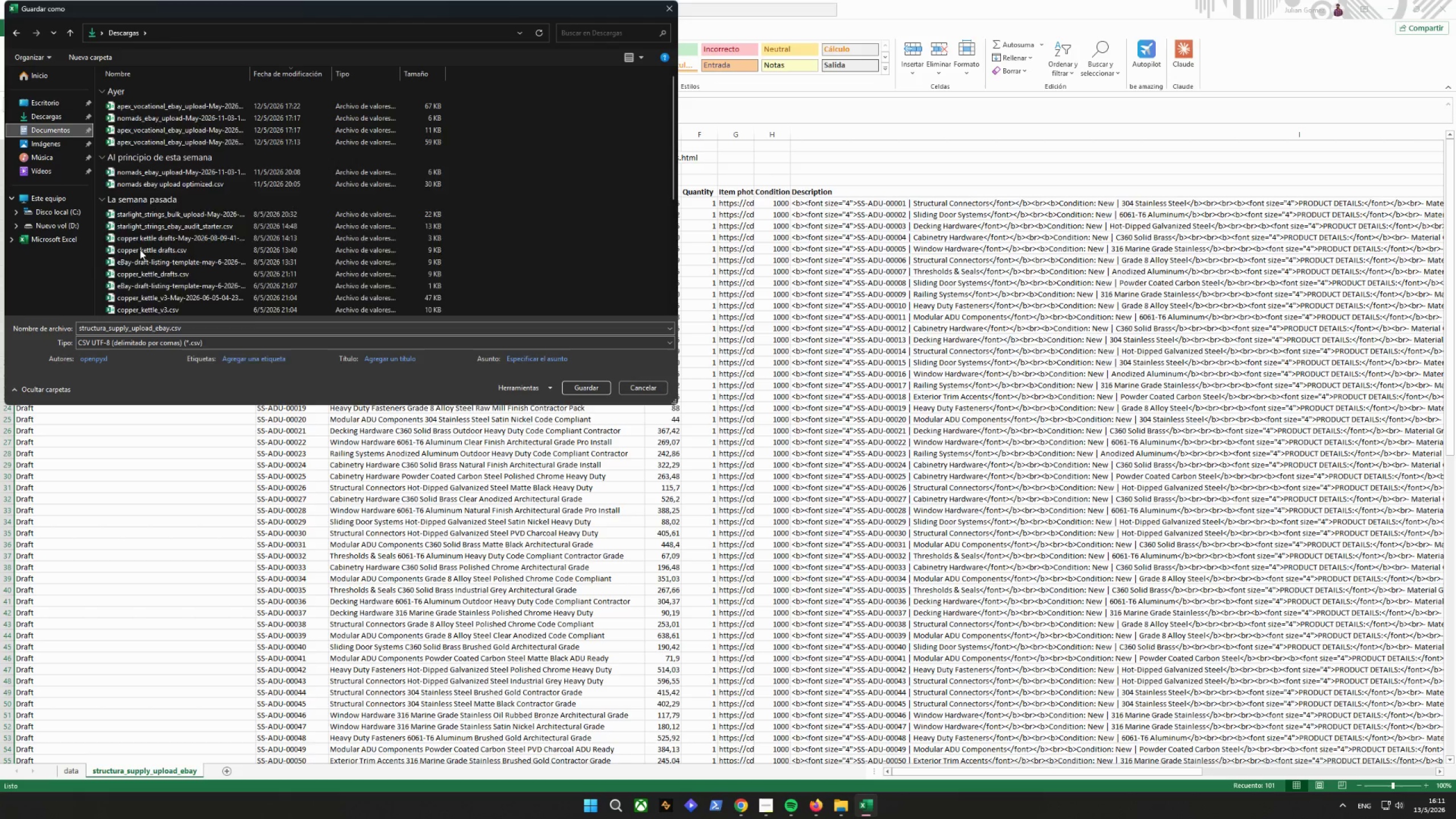 
left_click([602, 388])